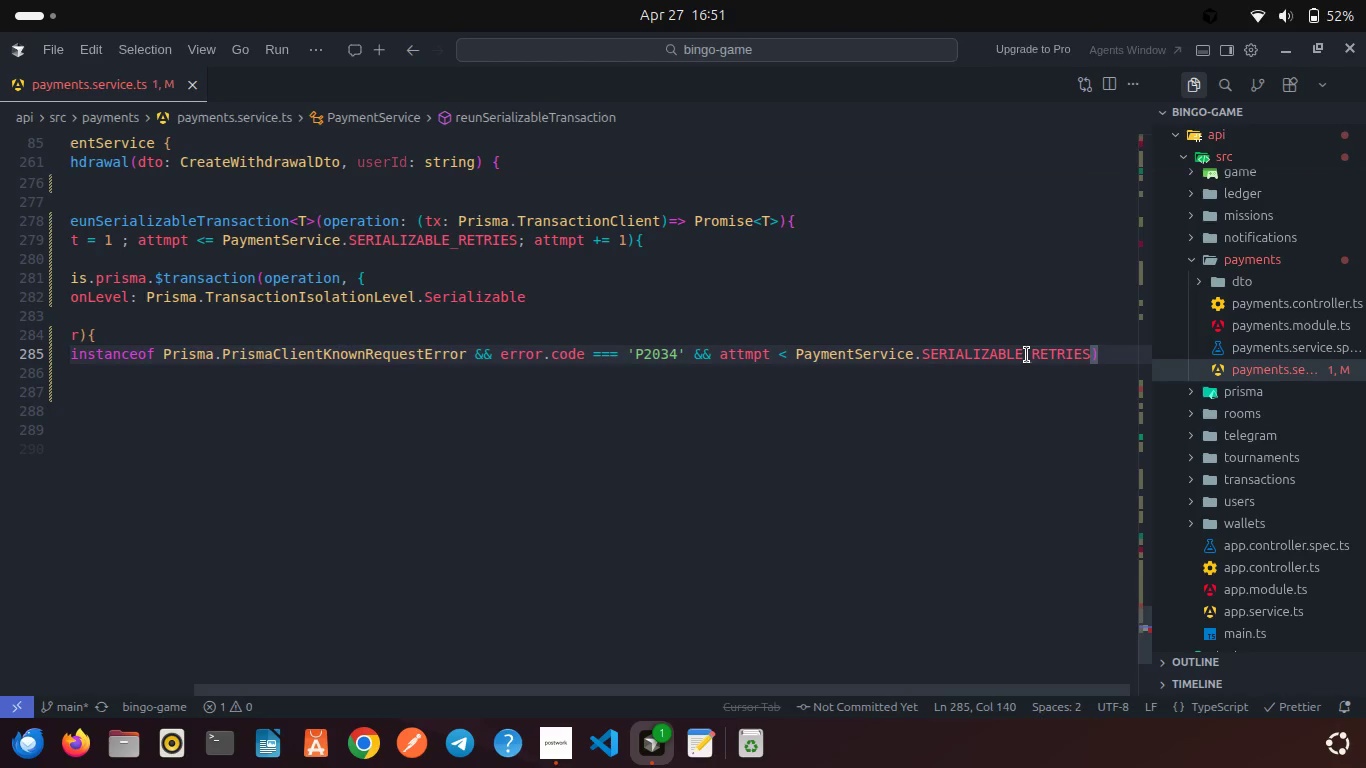 
key(Shift+ShiftRight)
 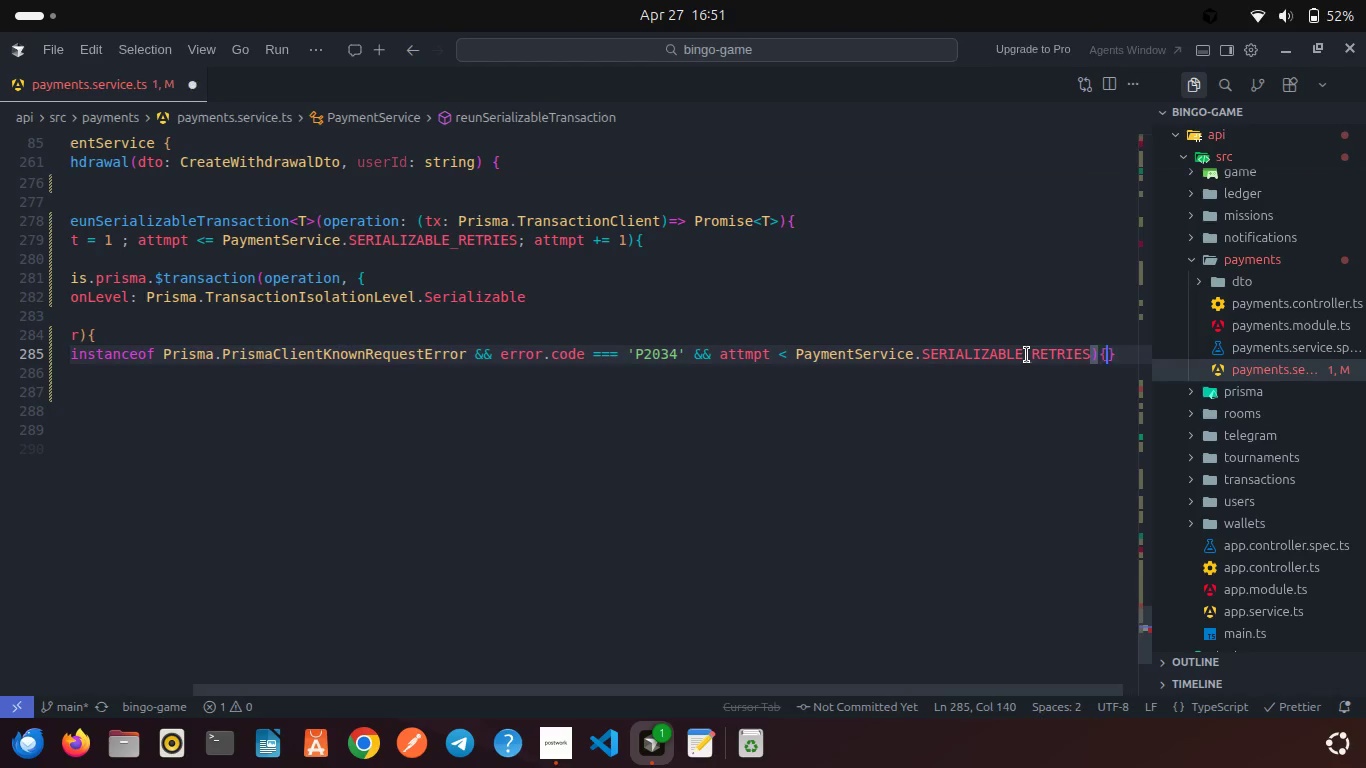 
key(Shift+BracketLeft)
 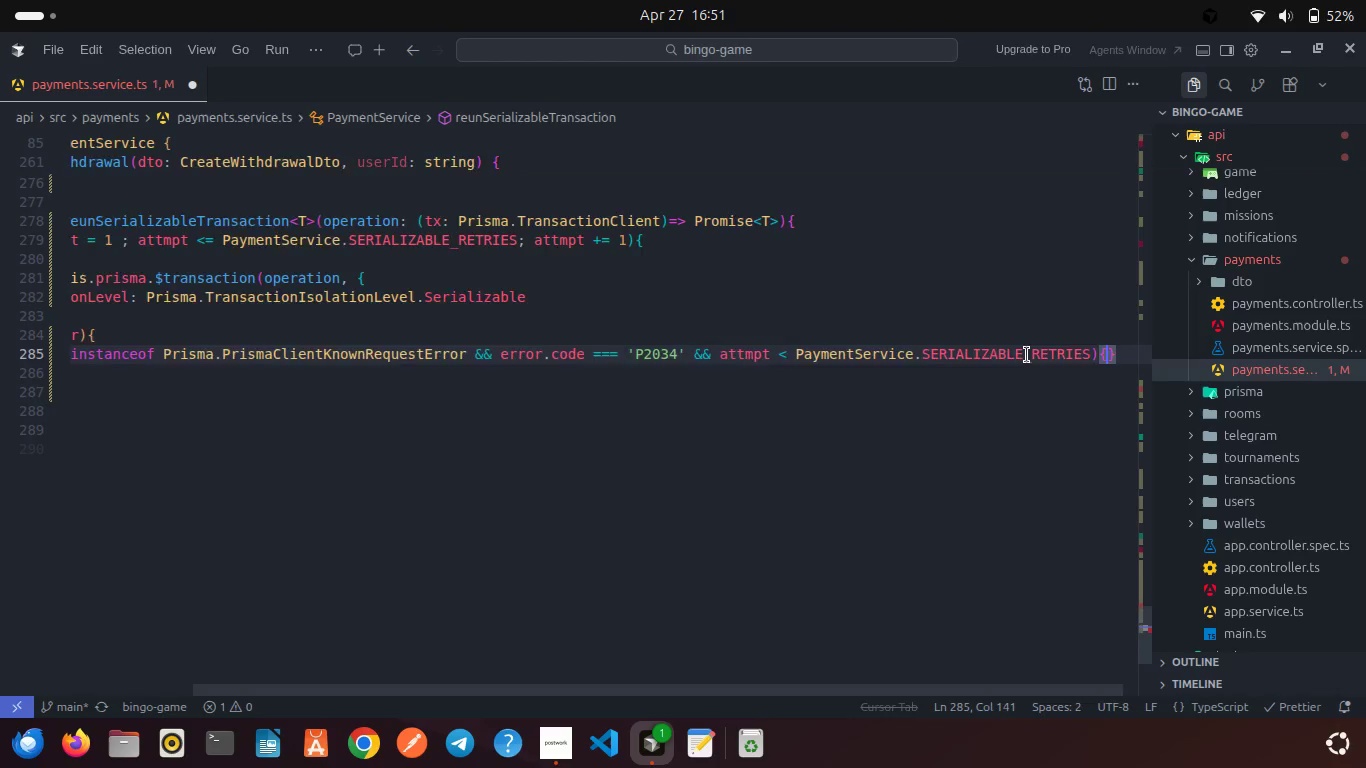 
key(Enter)
 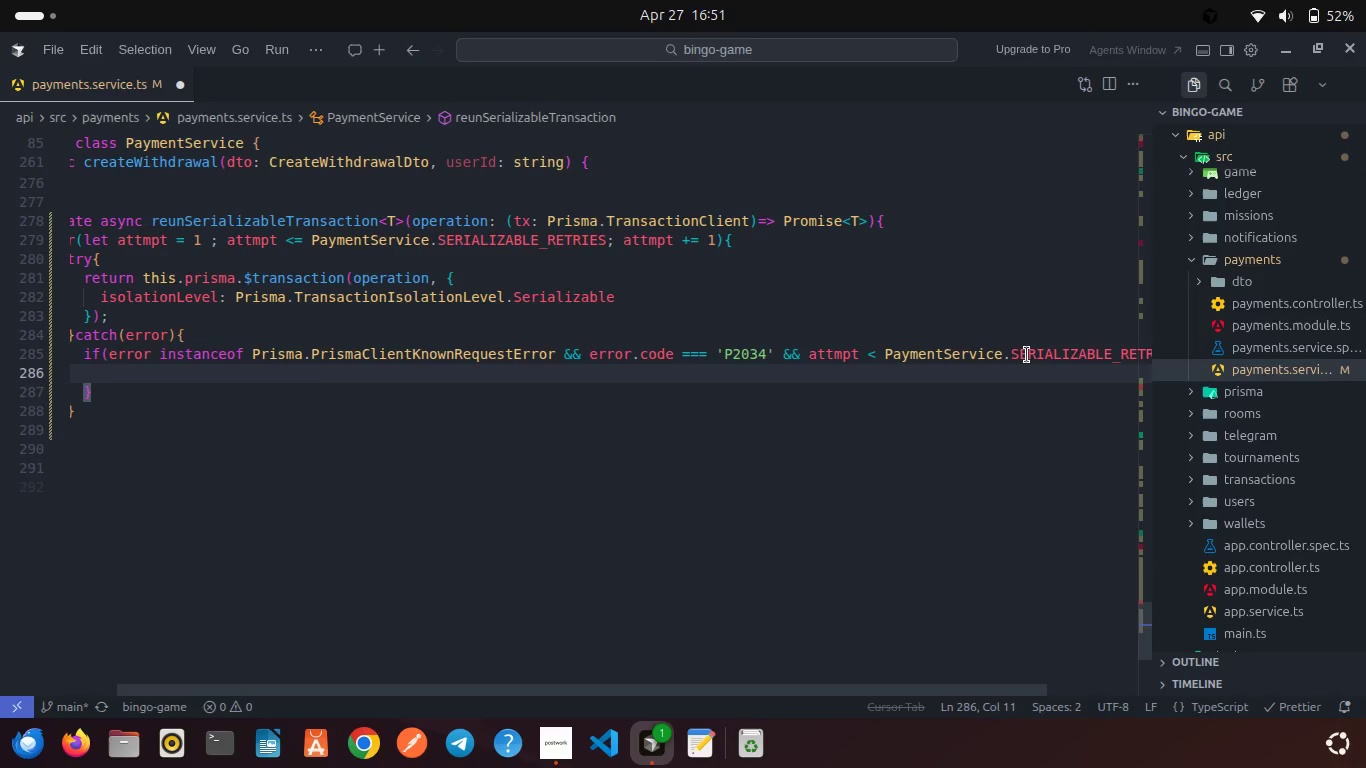 
type(con)
 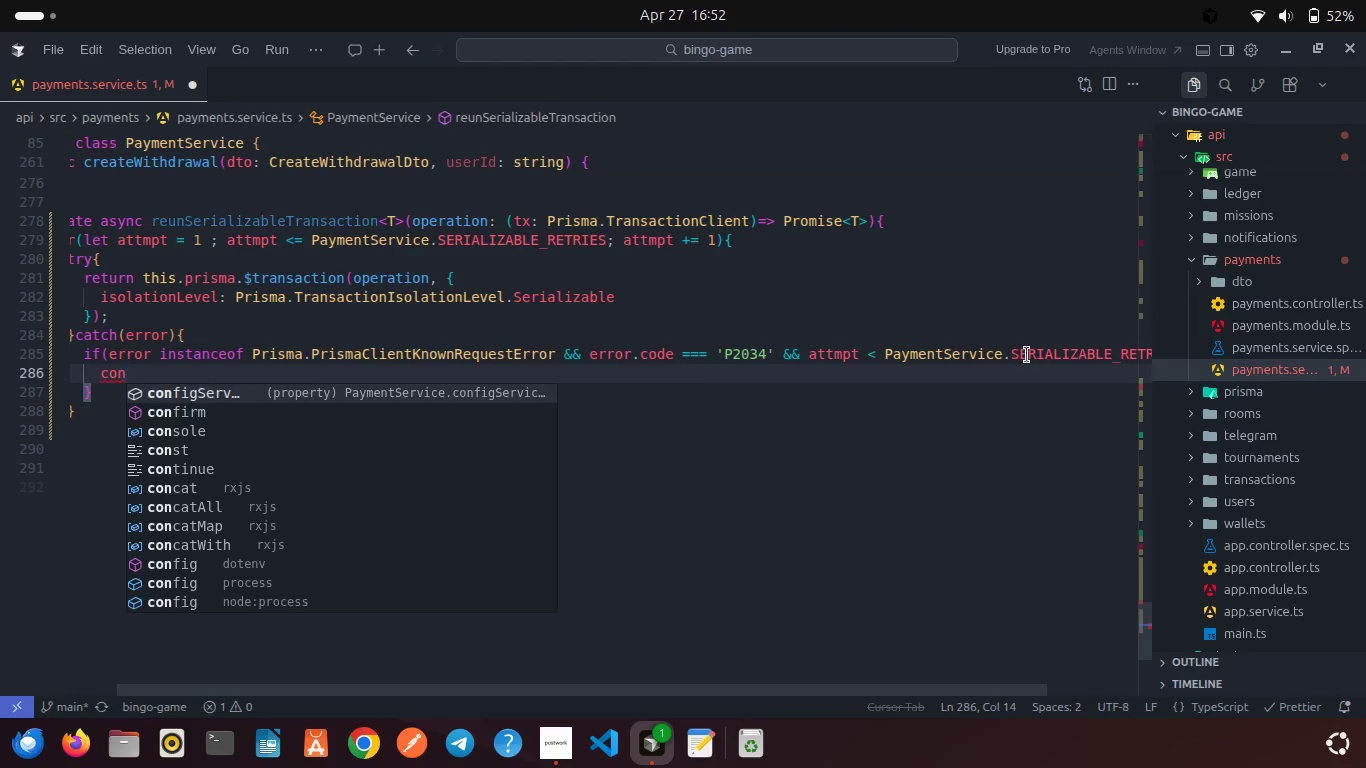 
type(st delayMs = 40 * attemt )
key(Backspace)
type( + rand)
 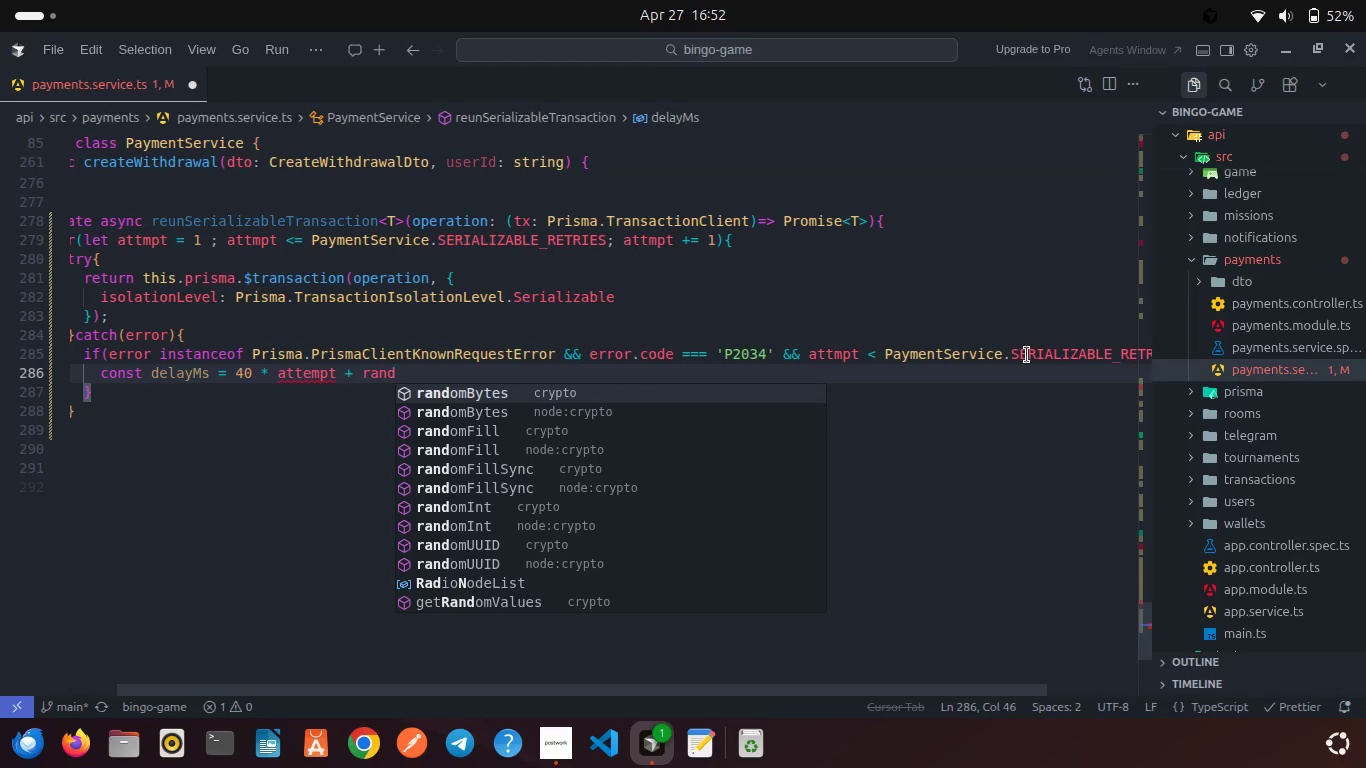 
 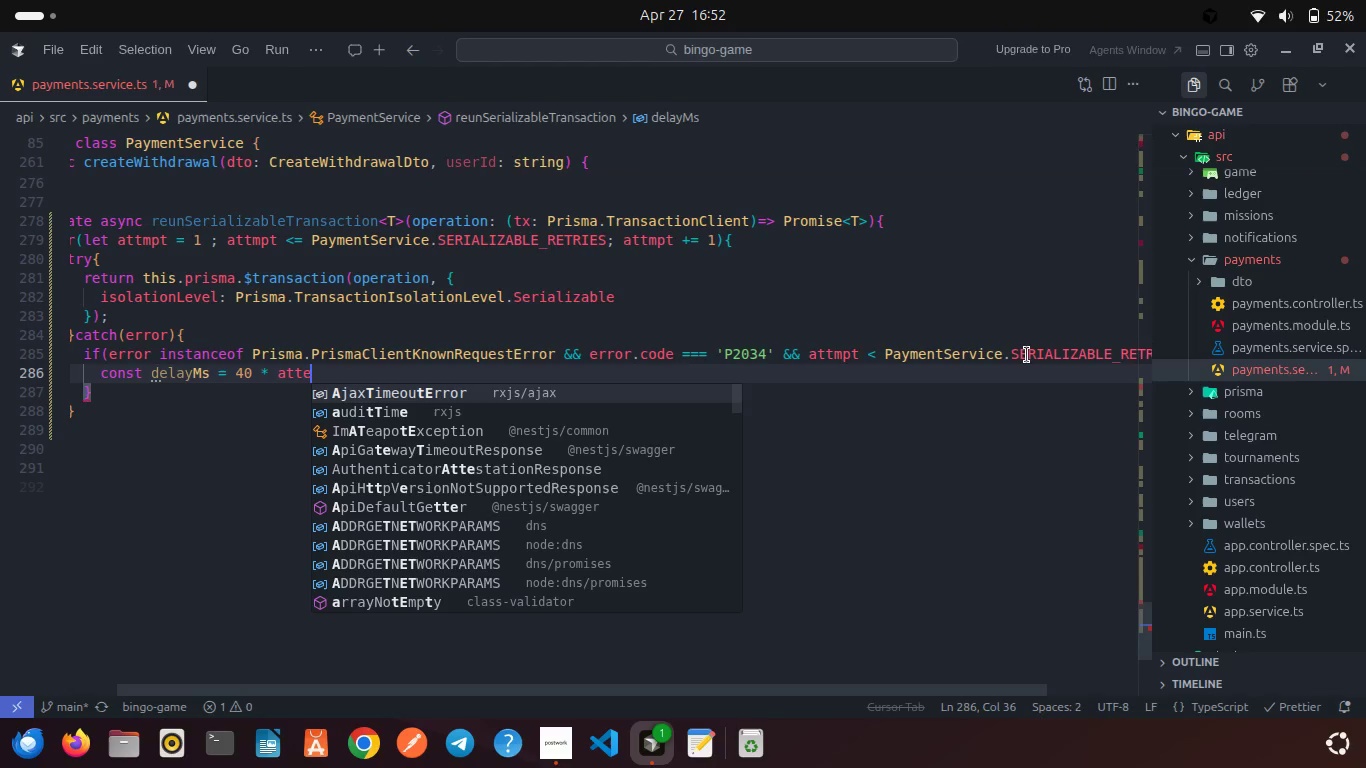 
hold_key(key=P, duration=0.34)
 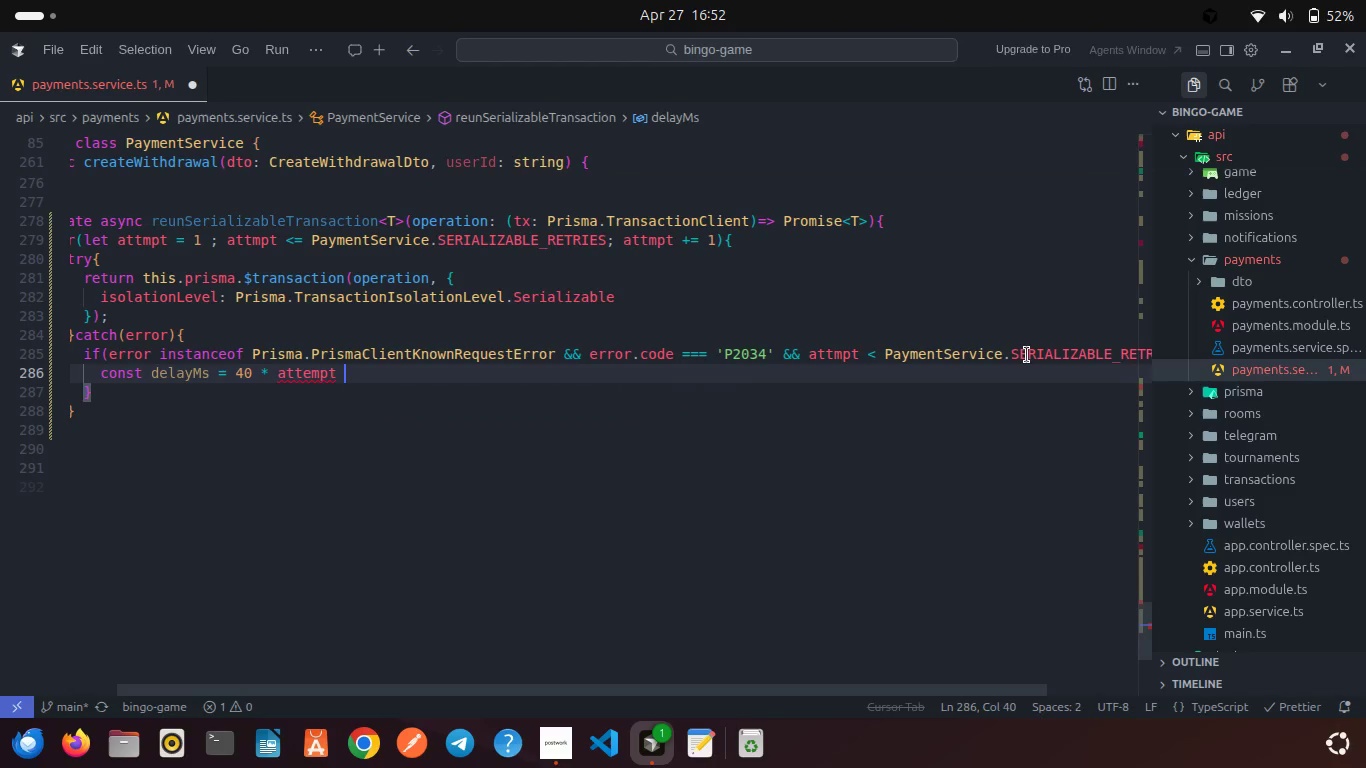 
wait(5.13)
 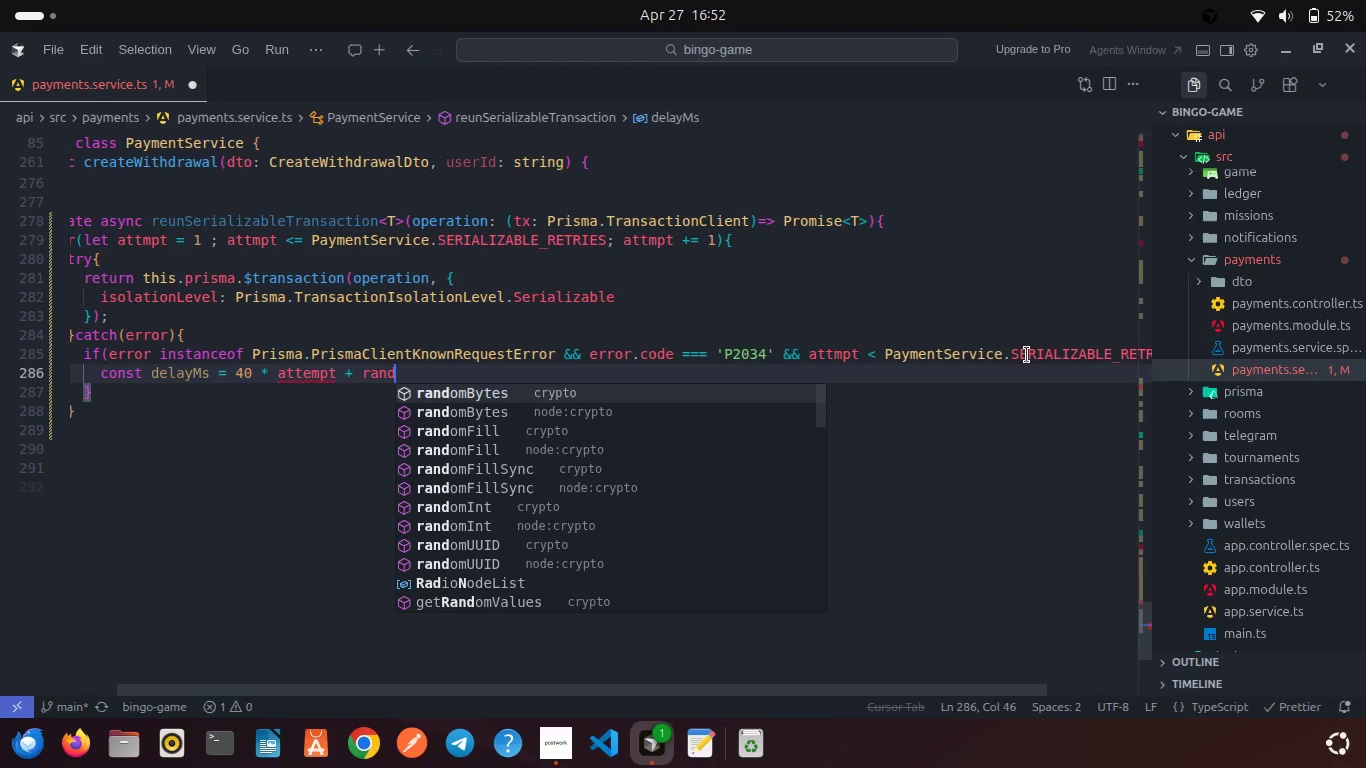 
type(In)
 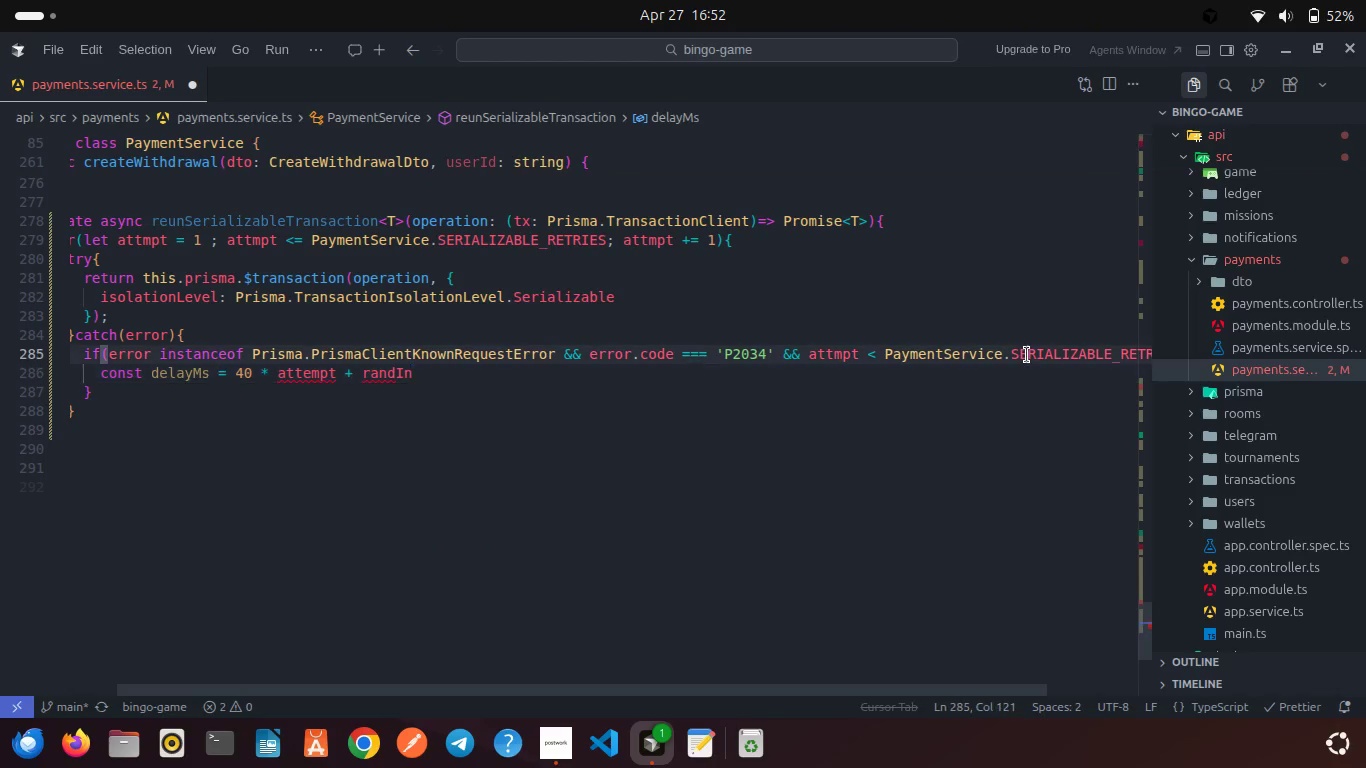 
left_click([1027, 355])
 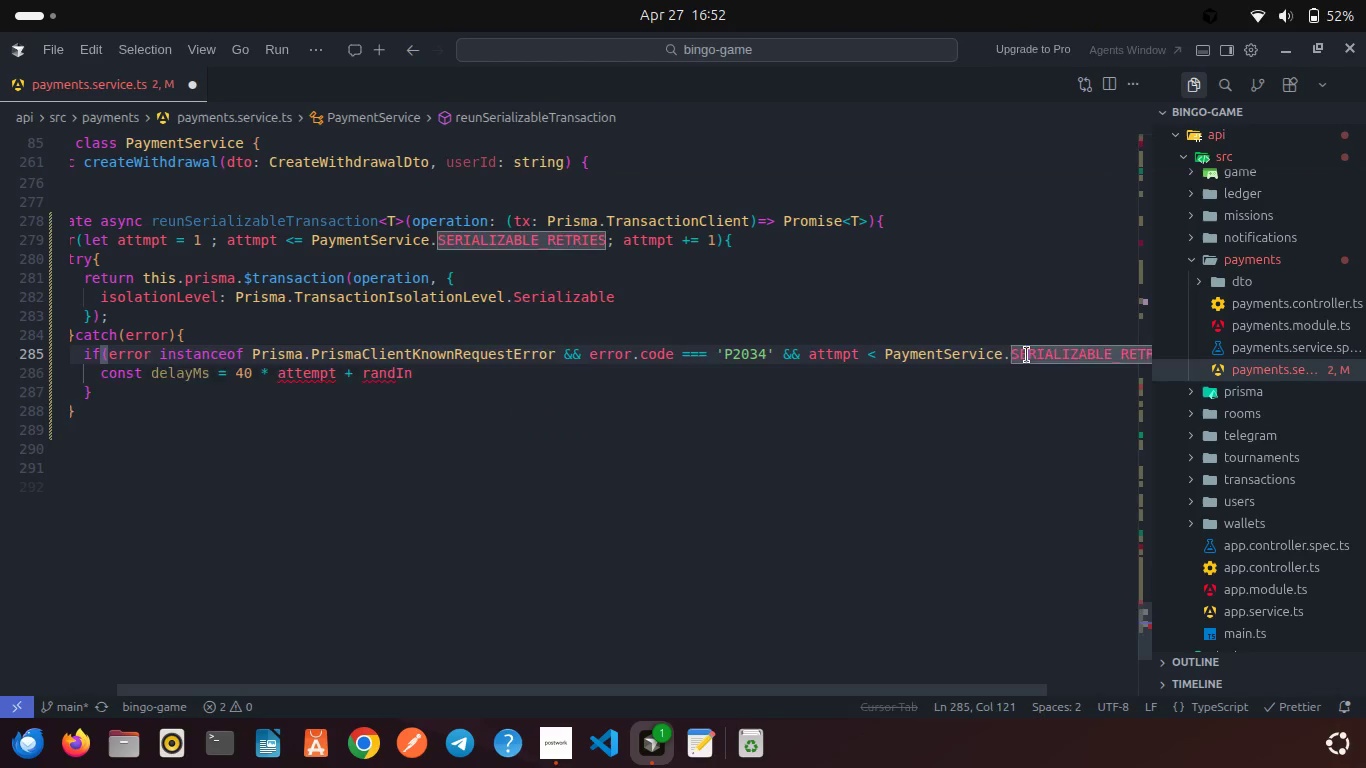 
key(Enter)
 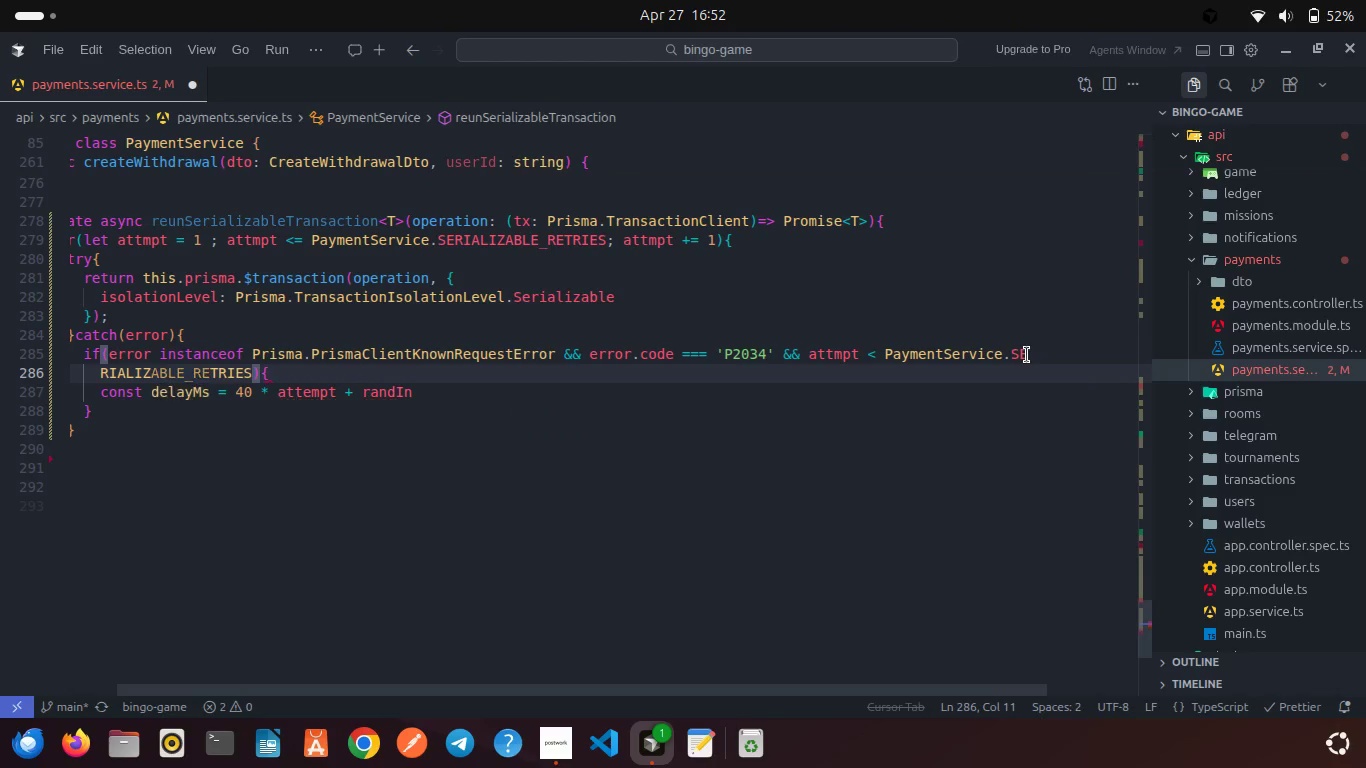 
key(Control+Z)
 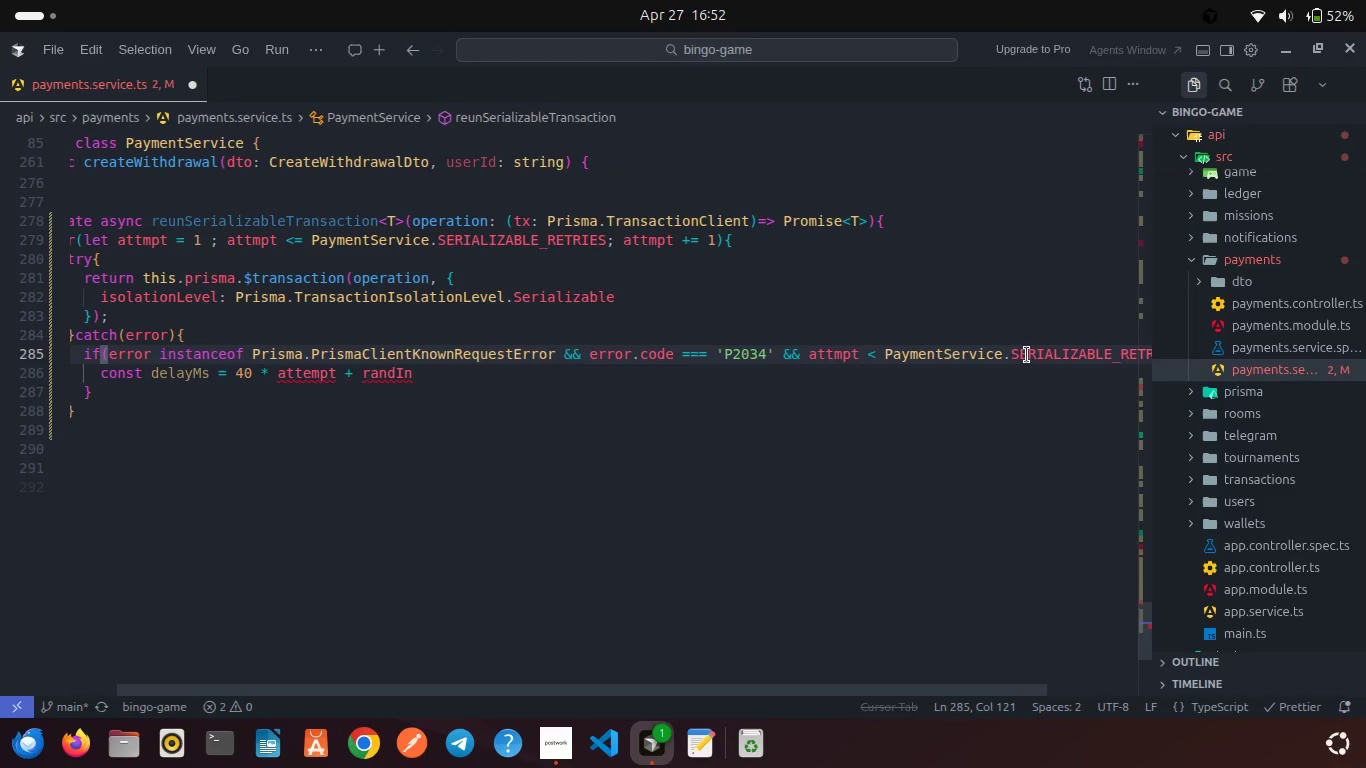 
wait(14.77)
 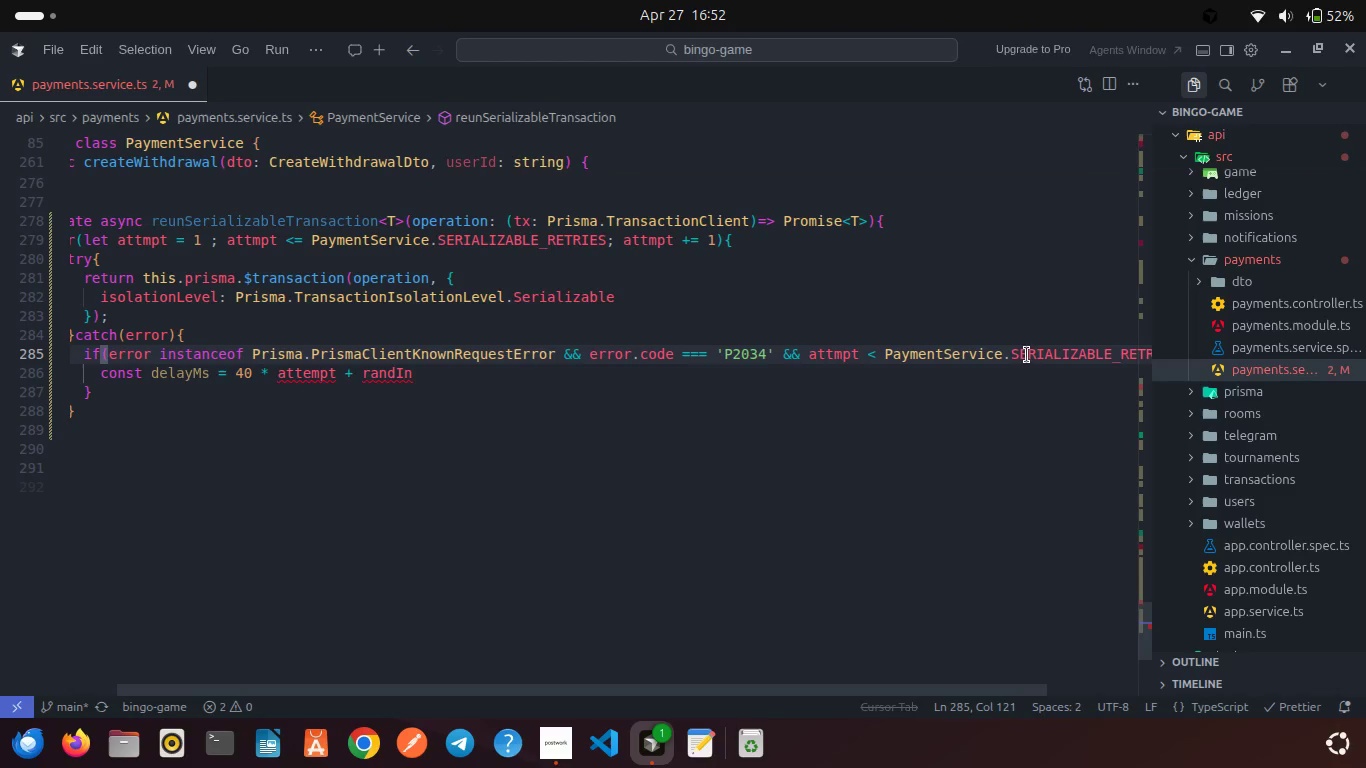 
double_click([403, 377])
 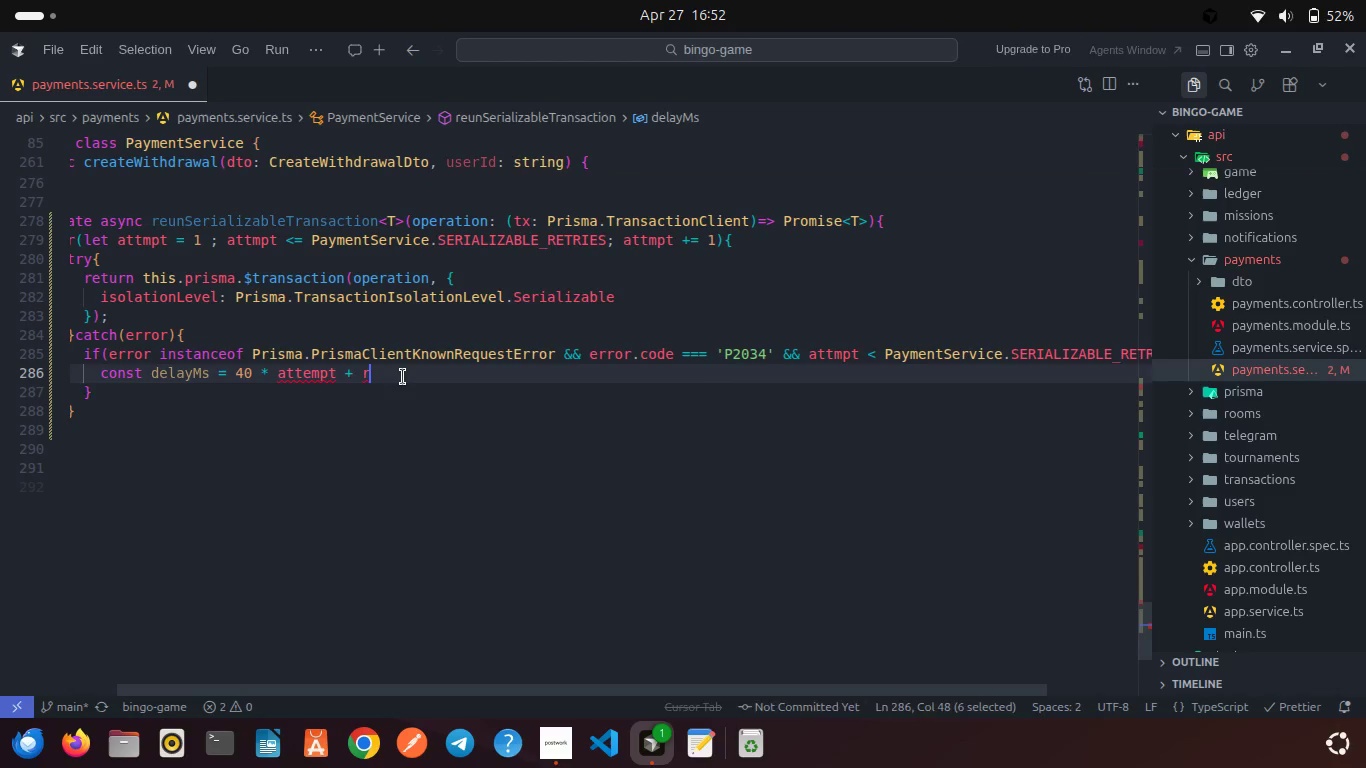 
type(reand)
 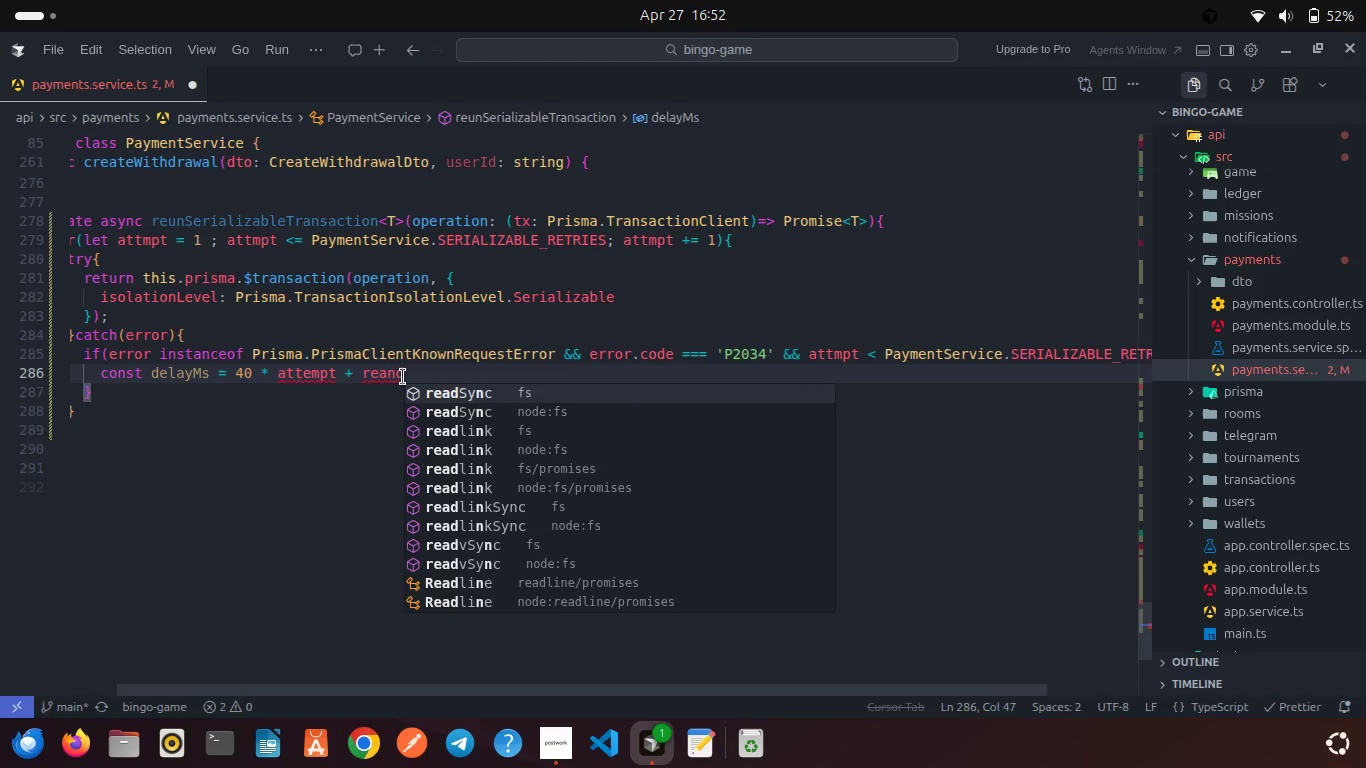 
type(om)
key(Backspace)
key(Backspace)
key(Backspace)
key(Backspace)
key(Backspace)
key(Backspace)
key(Backspace)
key(Backspace)
key(Backspace)
key(Backspace)
key(Backspace)
key(Backspace)
key(Backspace)
key(Backspace)
key(Backspace)
key(Backspace)
key(Backspace)
 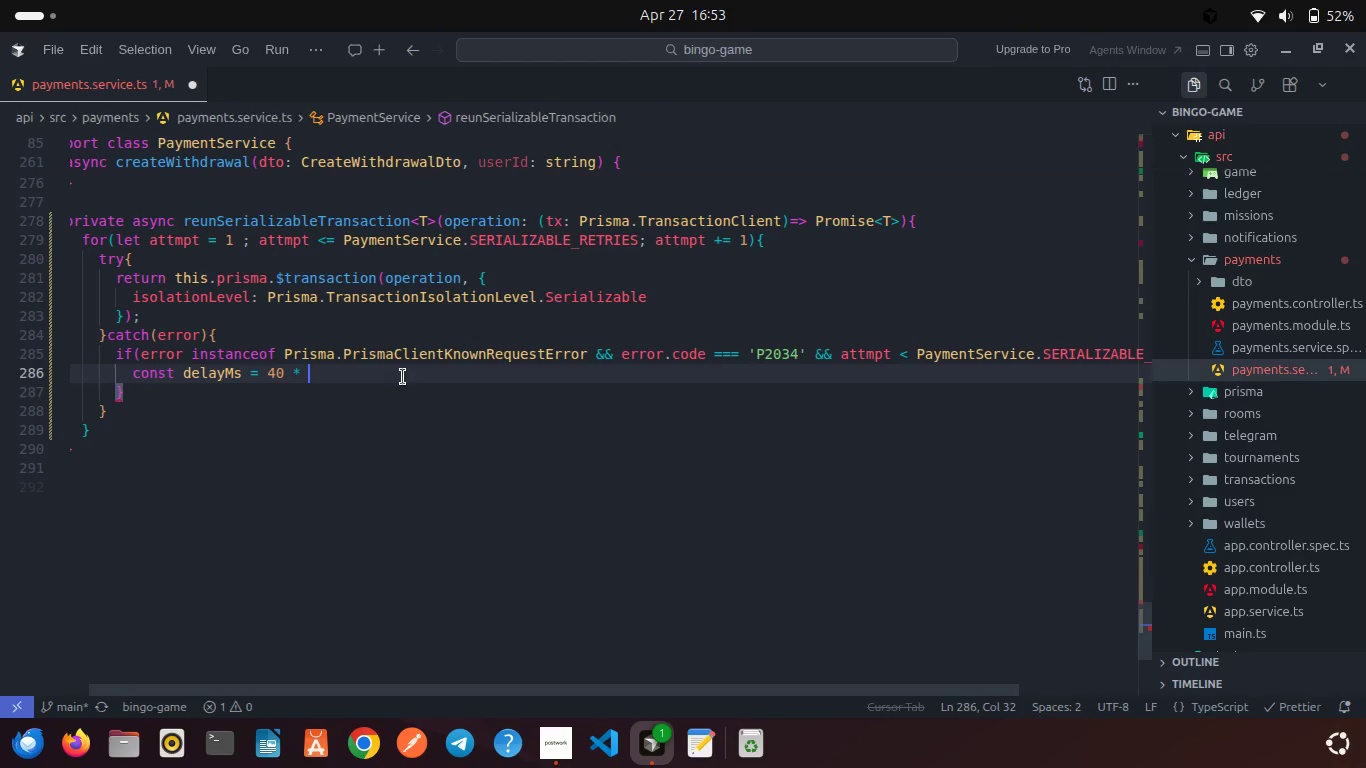 
double_click([177, 241])
 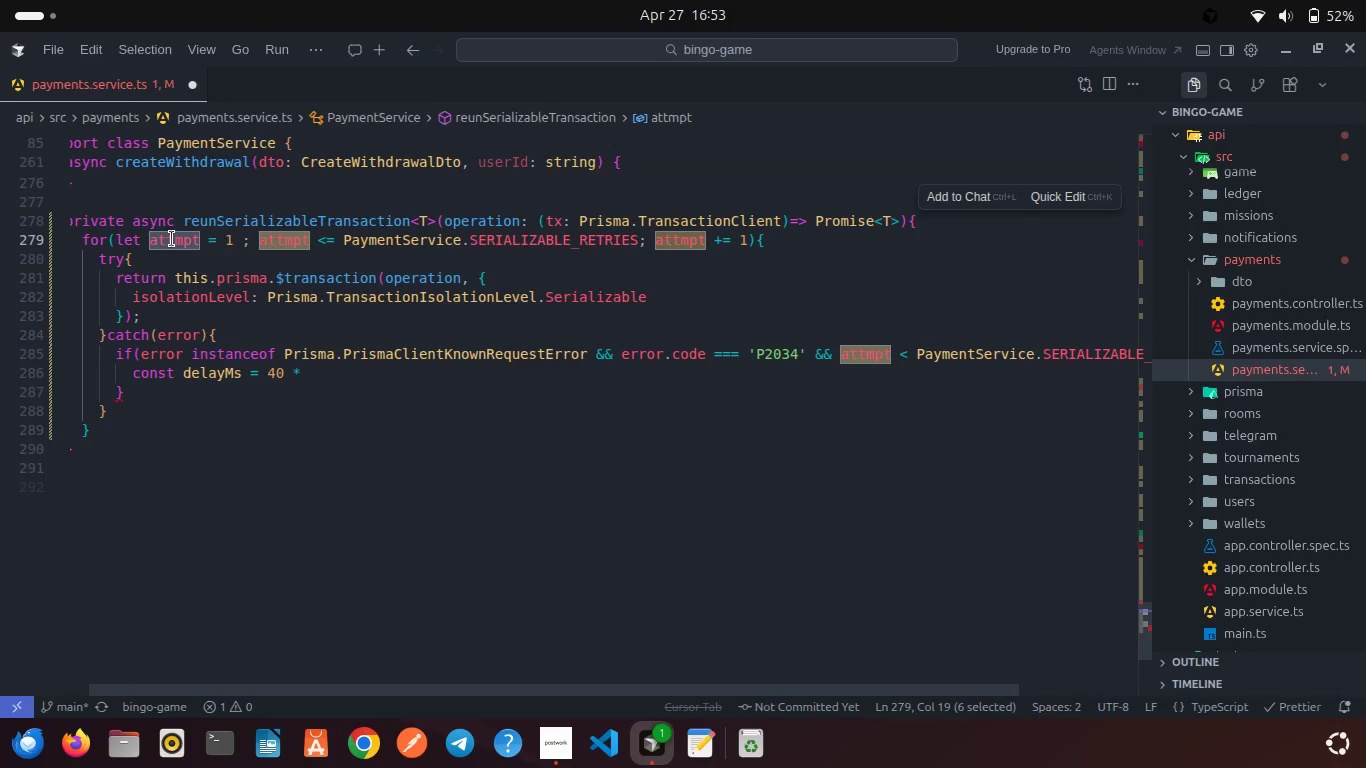 
left_click([172, 239])
 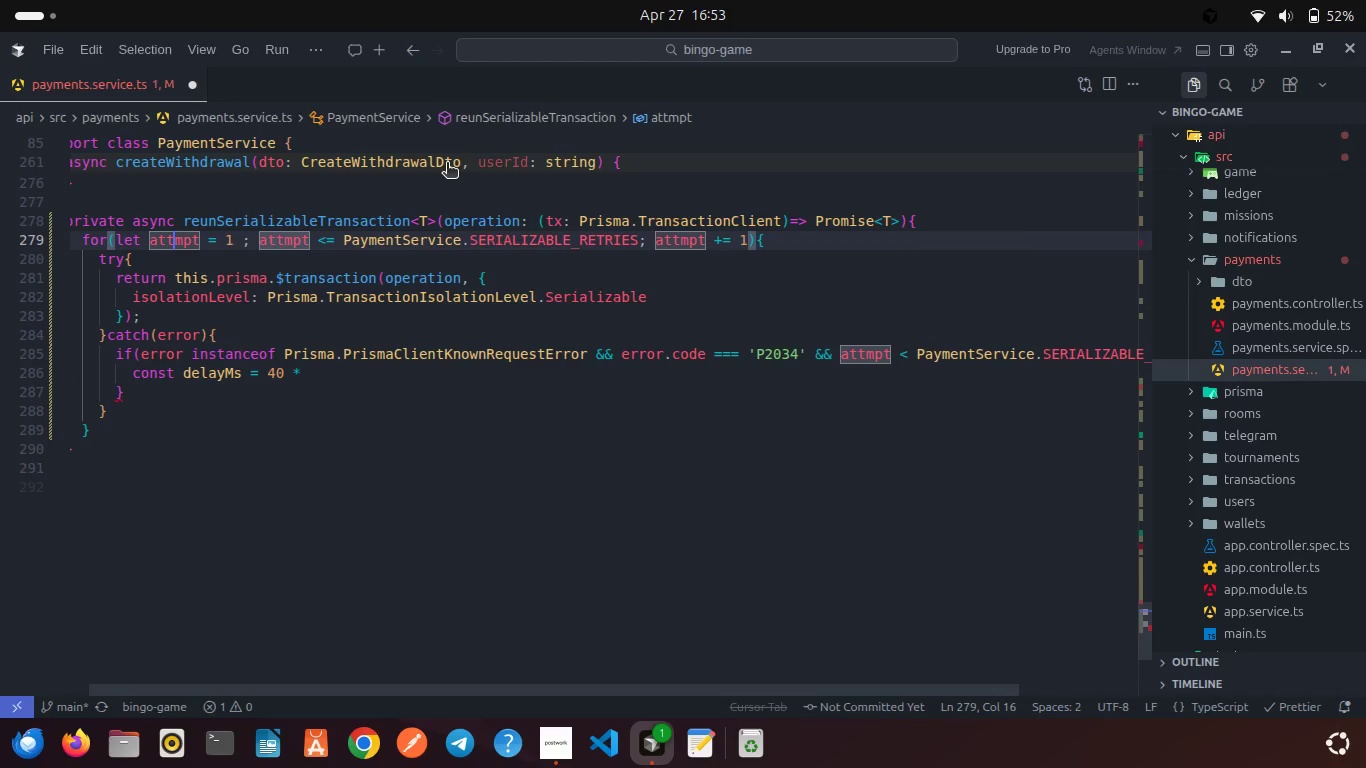 
key(E)
 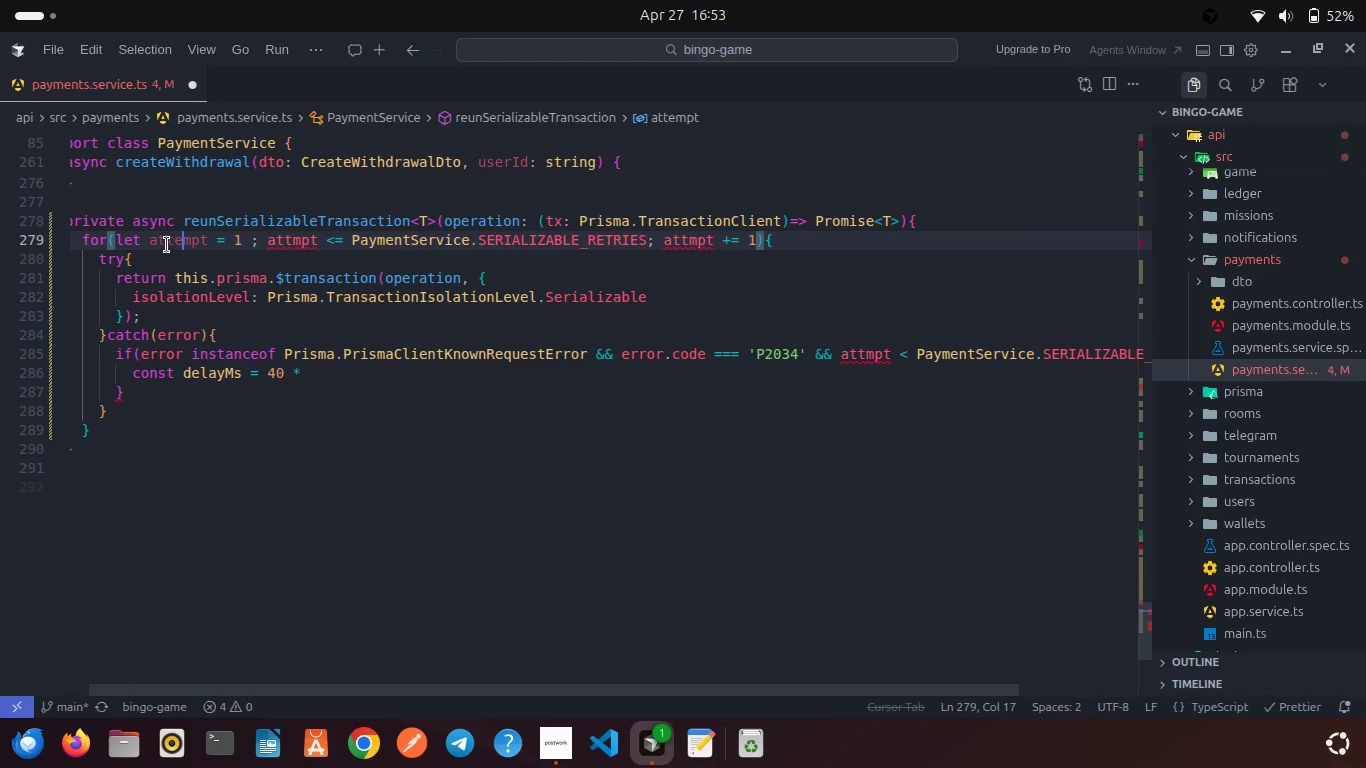 
double_click([167, 245])
 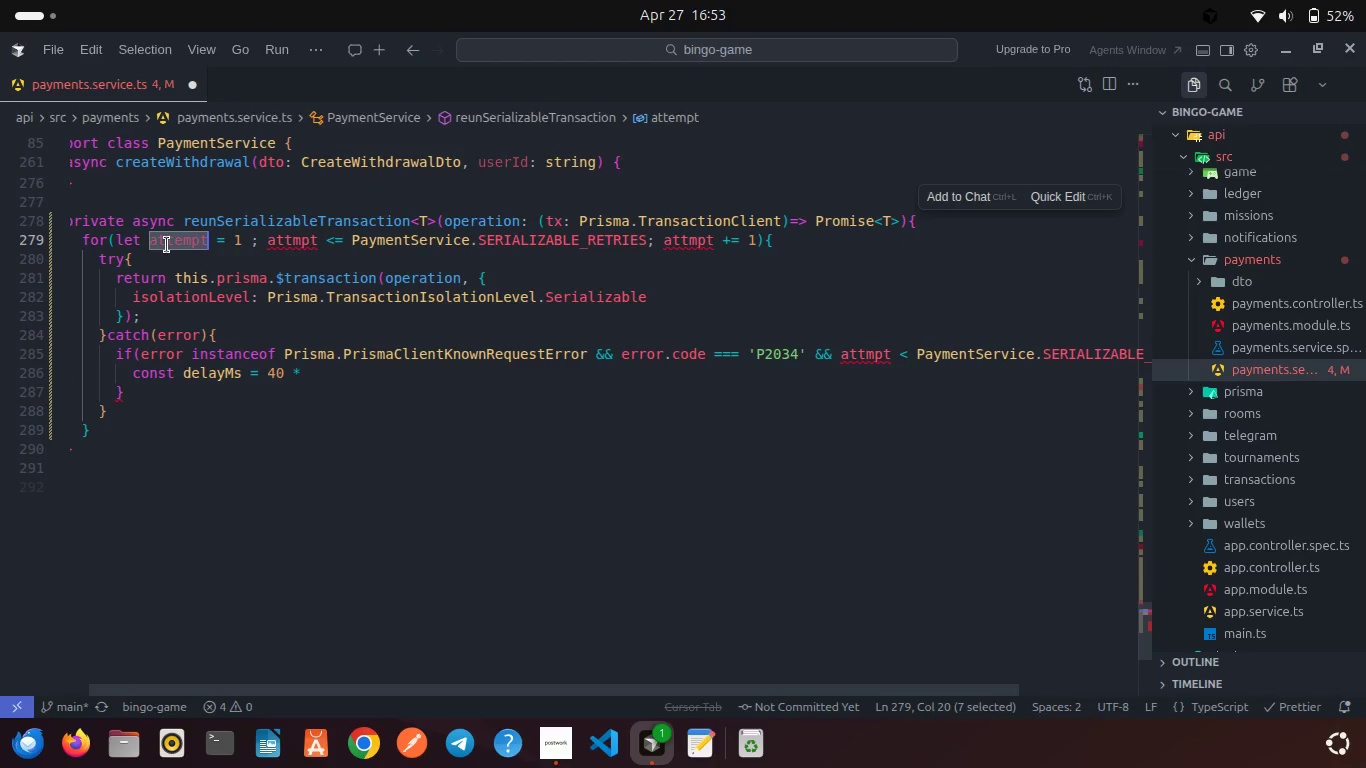 
key(Control+C)
 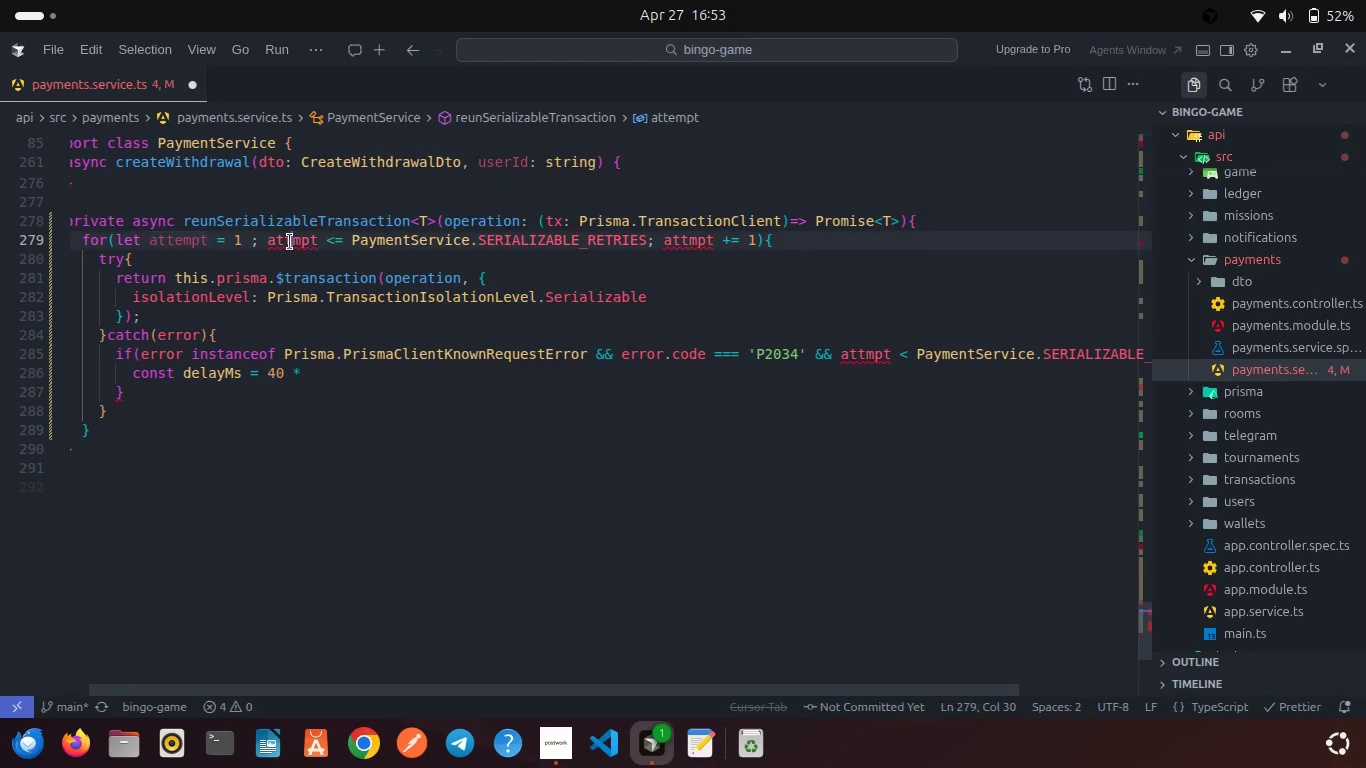 
double_click([290, 242])
 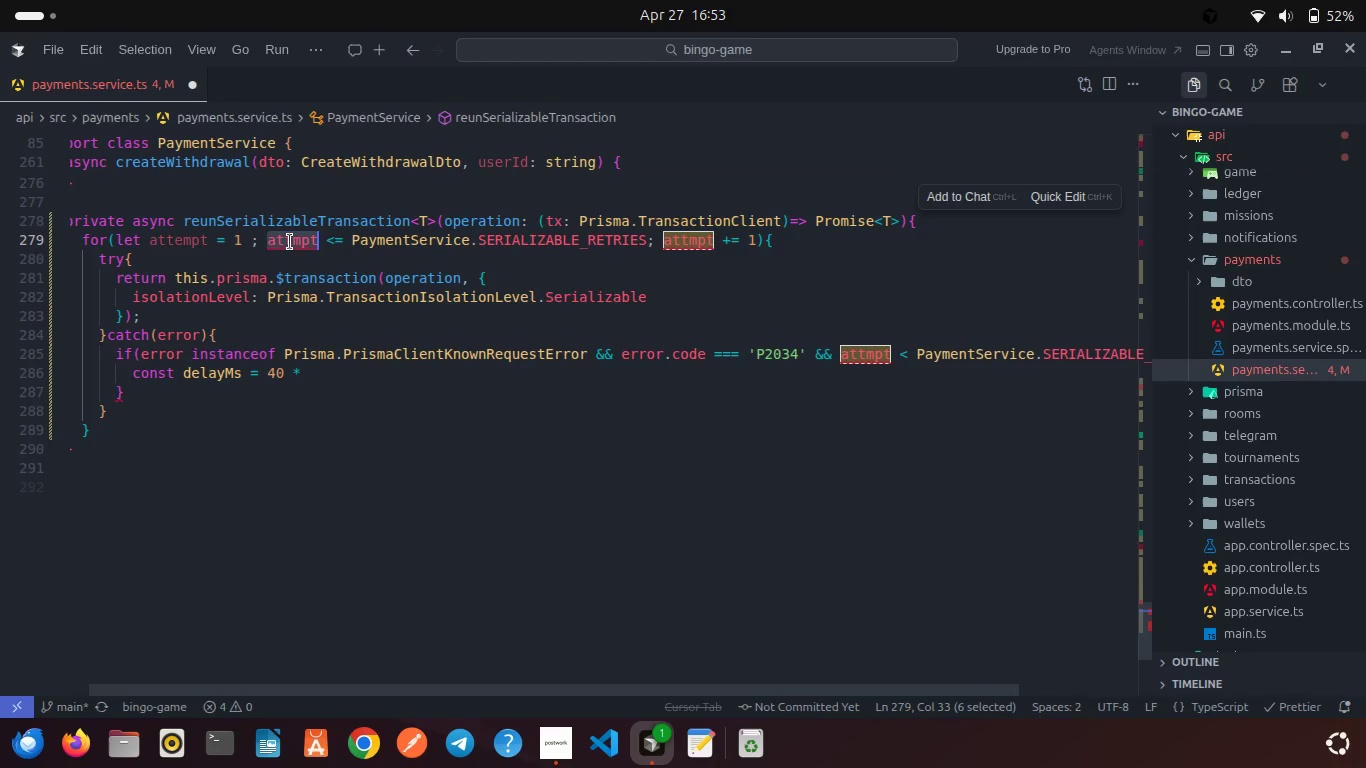 
key(Control+V)
 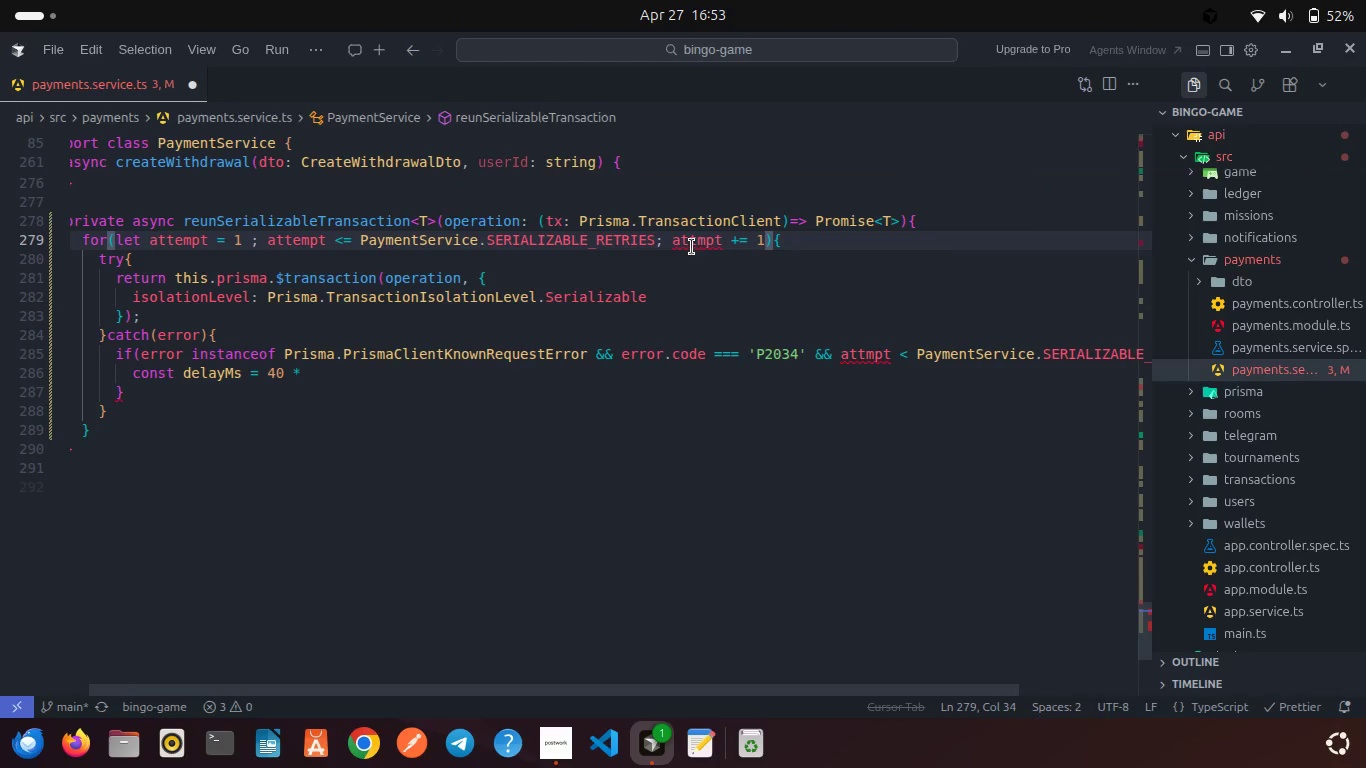 
double_click([692, 247])
 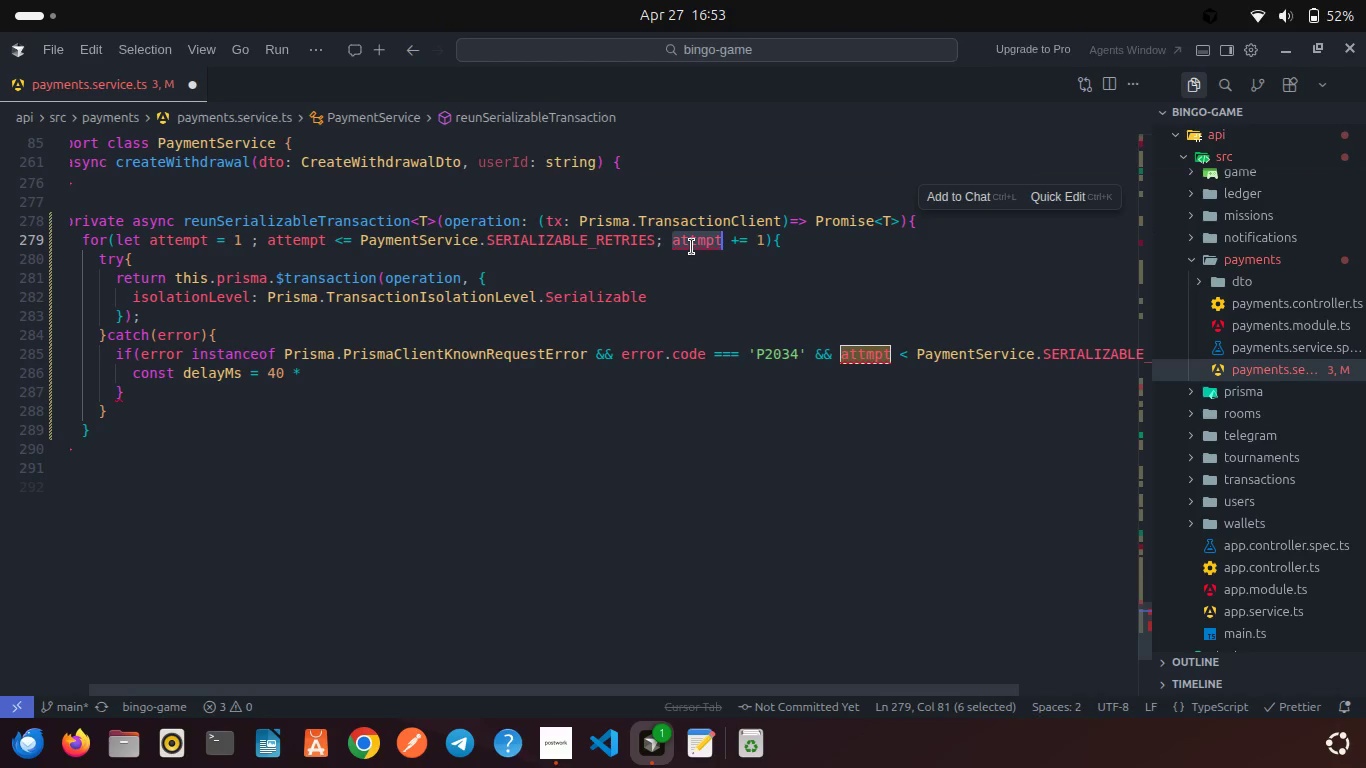 
key(Control+V)
 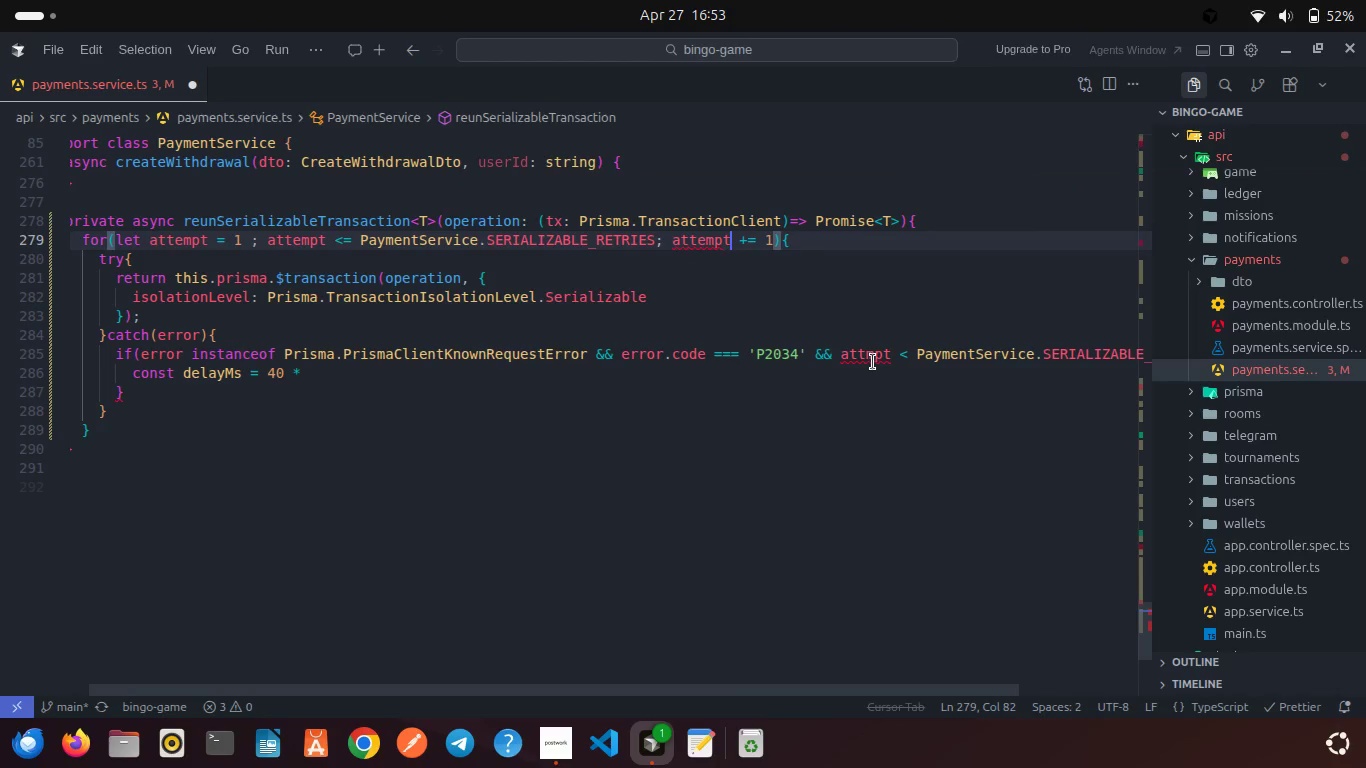 
double_click([873, 362])
 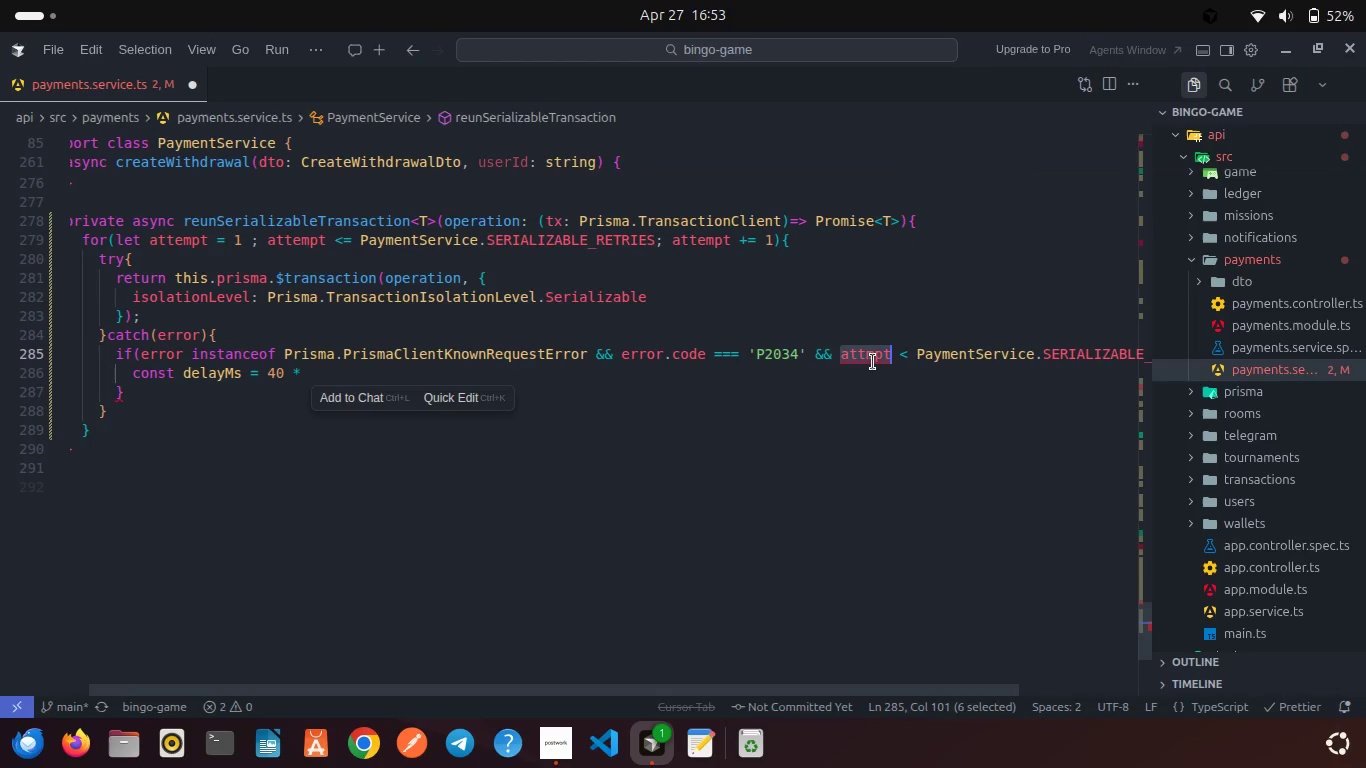 
key(Control+V)
 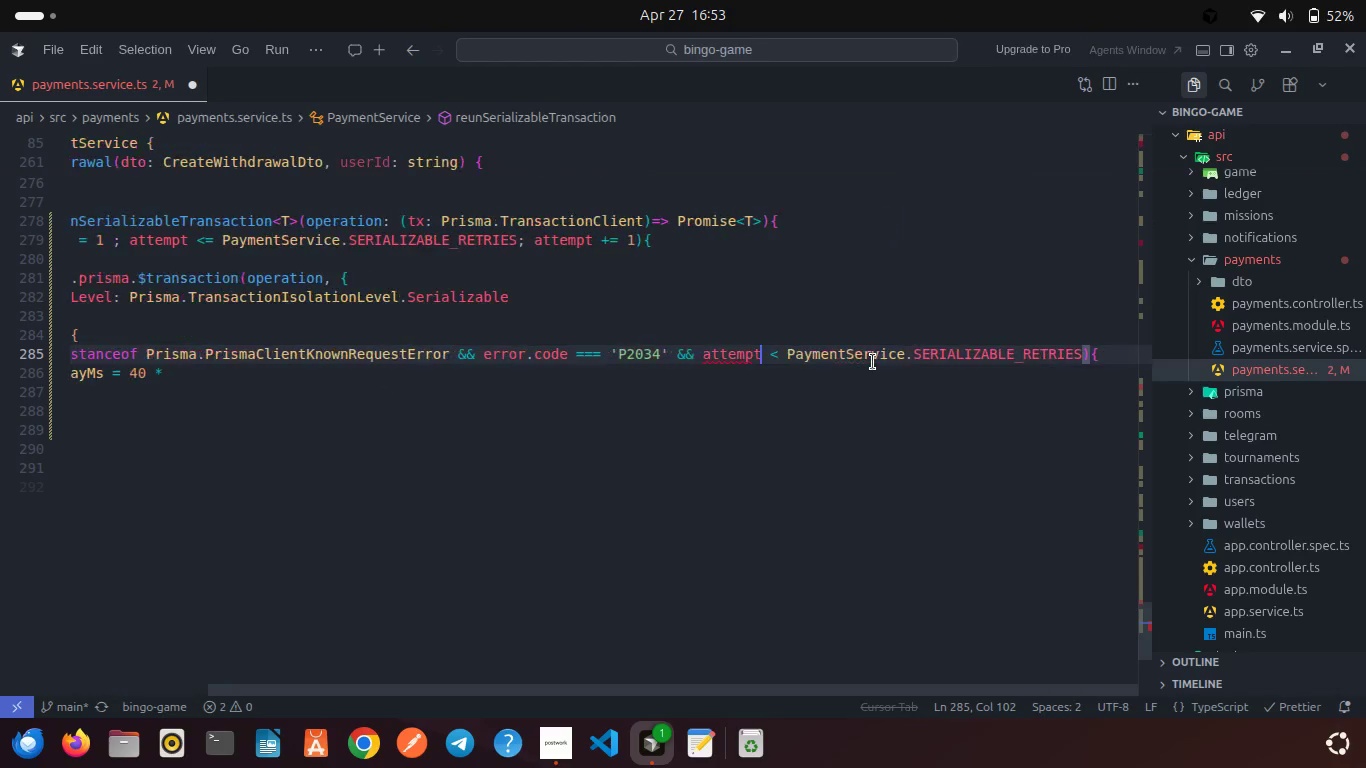 
scroll: coordinate [873, 362], scroll_direction: down, amount: 8.0
 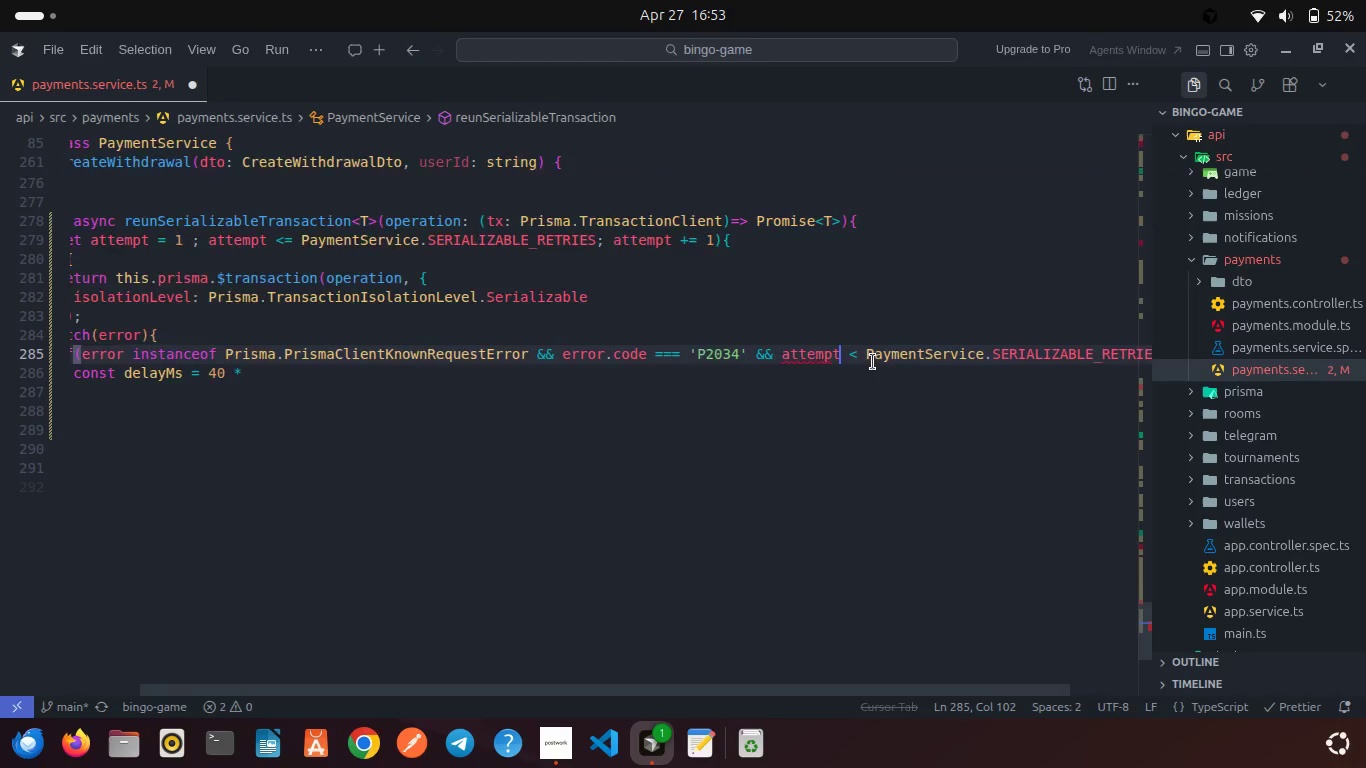 
scroll: coordinate [873, 362], scroll_direction: up, amount: 7.0
 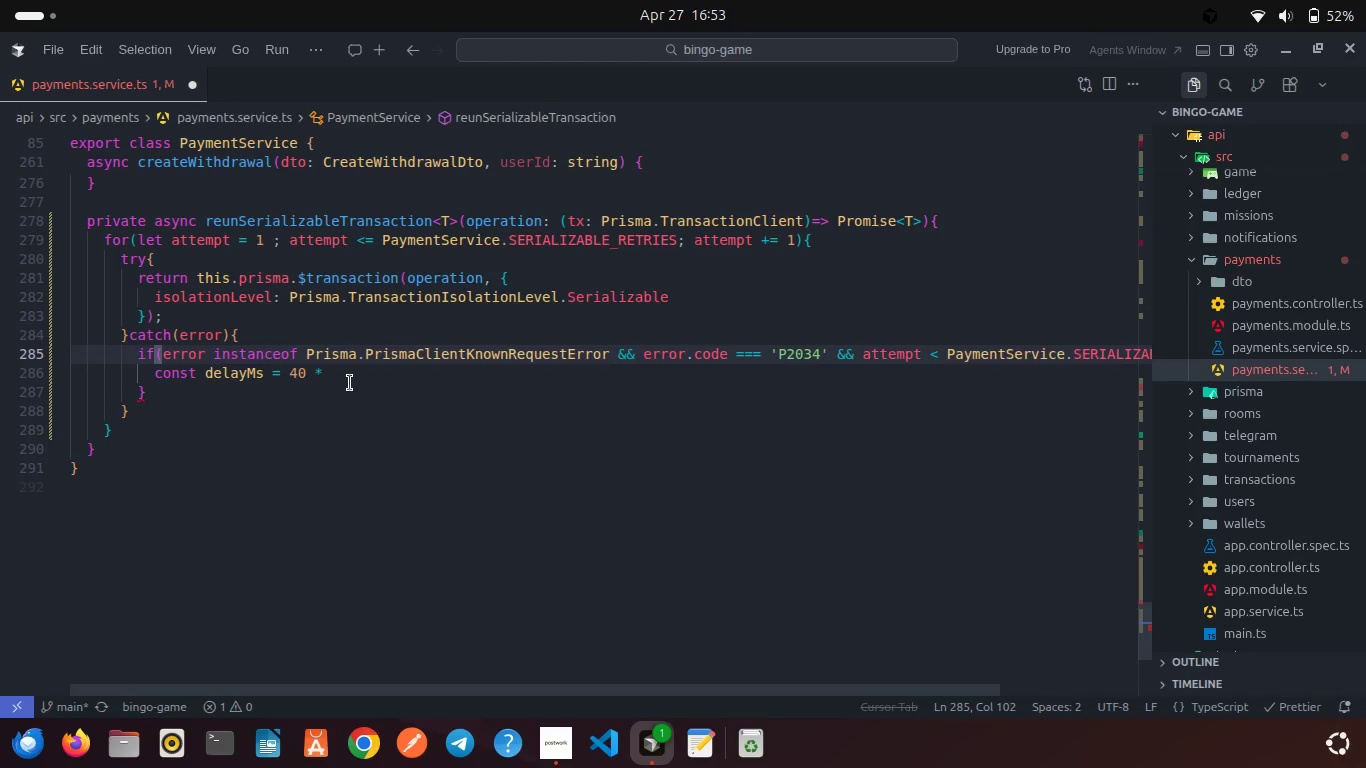 
left_click([346, 371])
 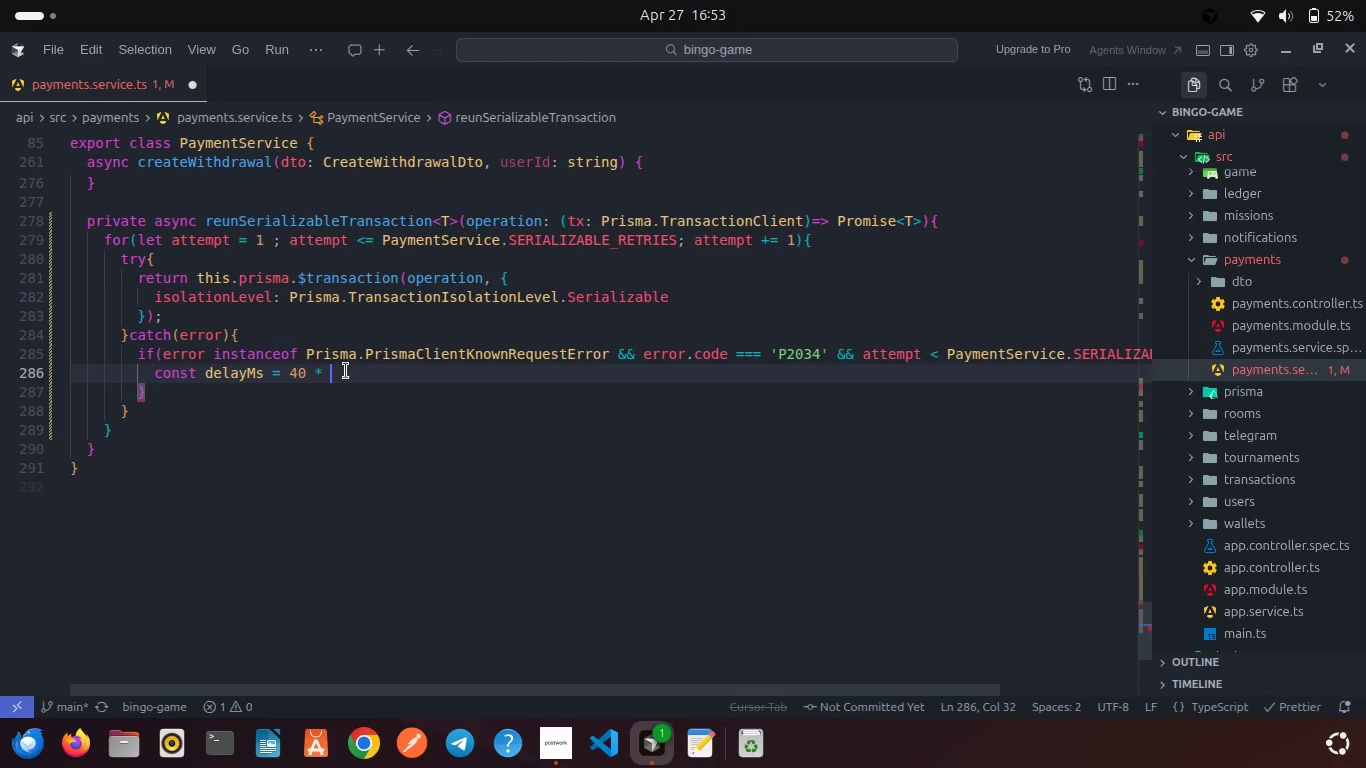 
key(Control+V)
 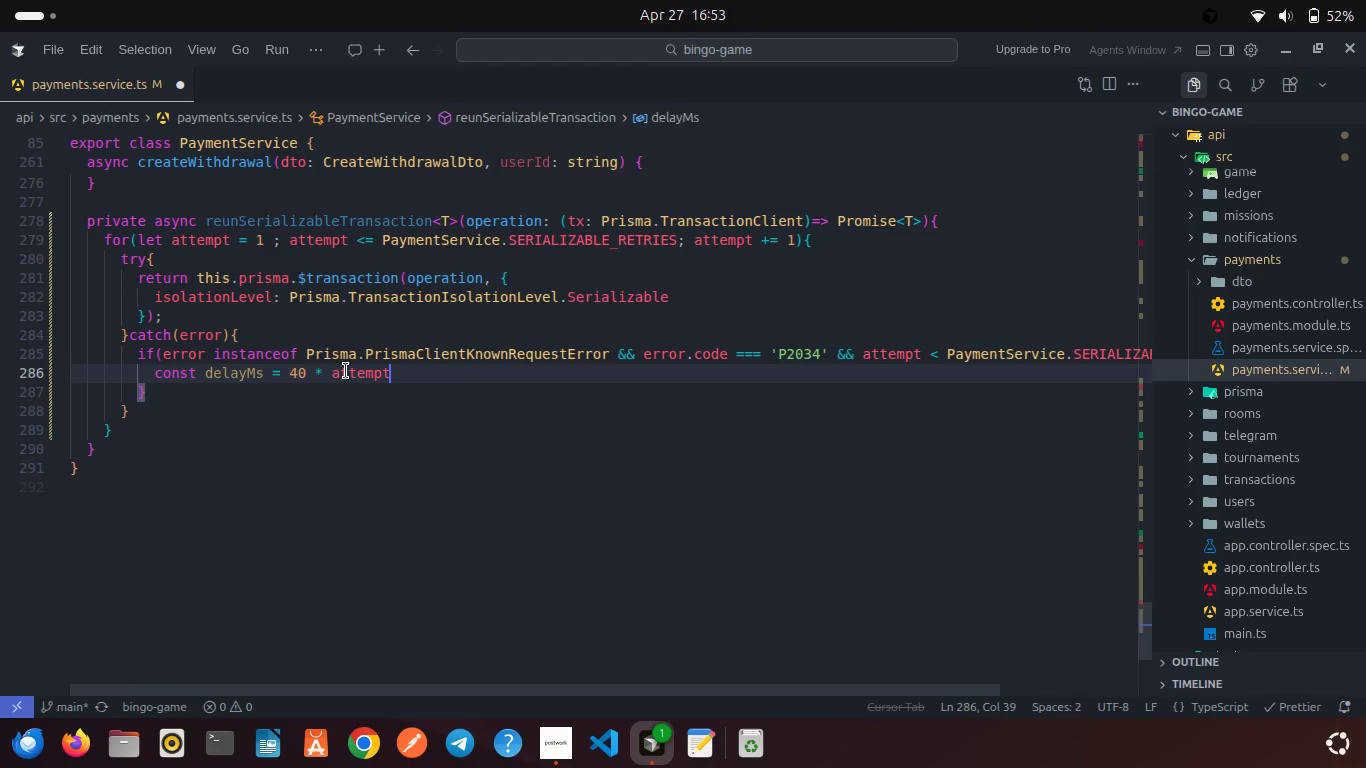 
key(Space)
 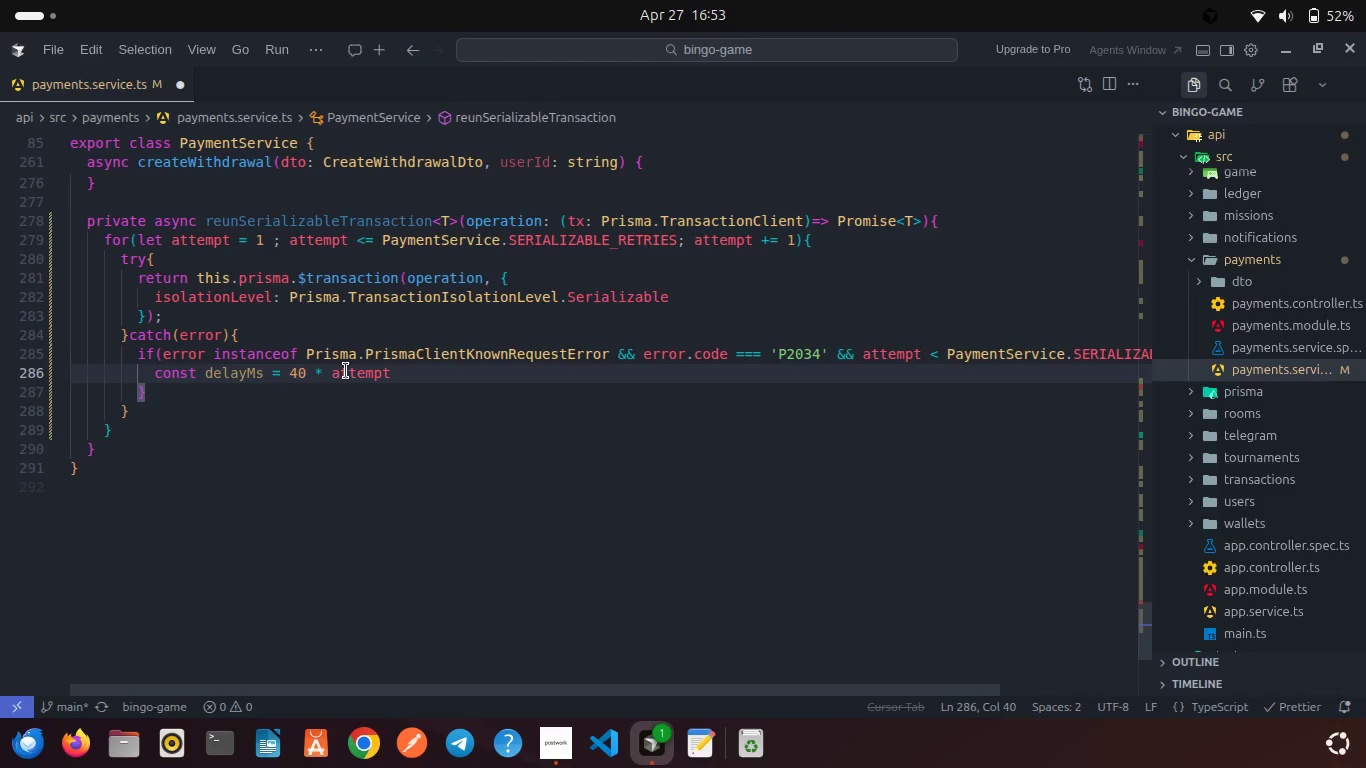 
key(Shift+Backspace)
 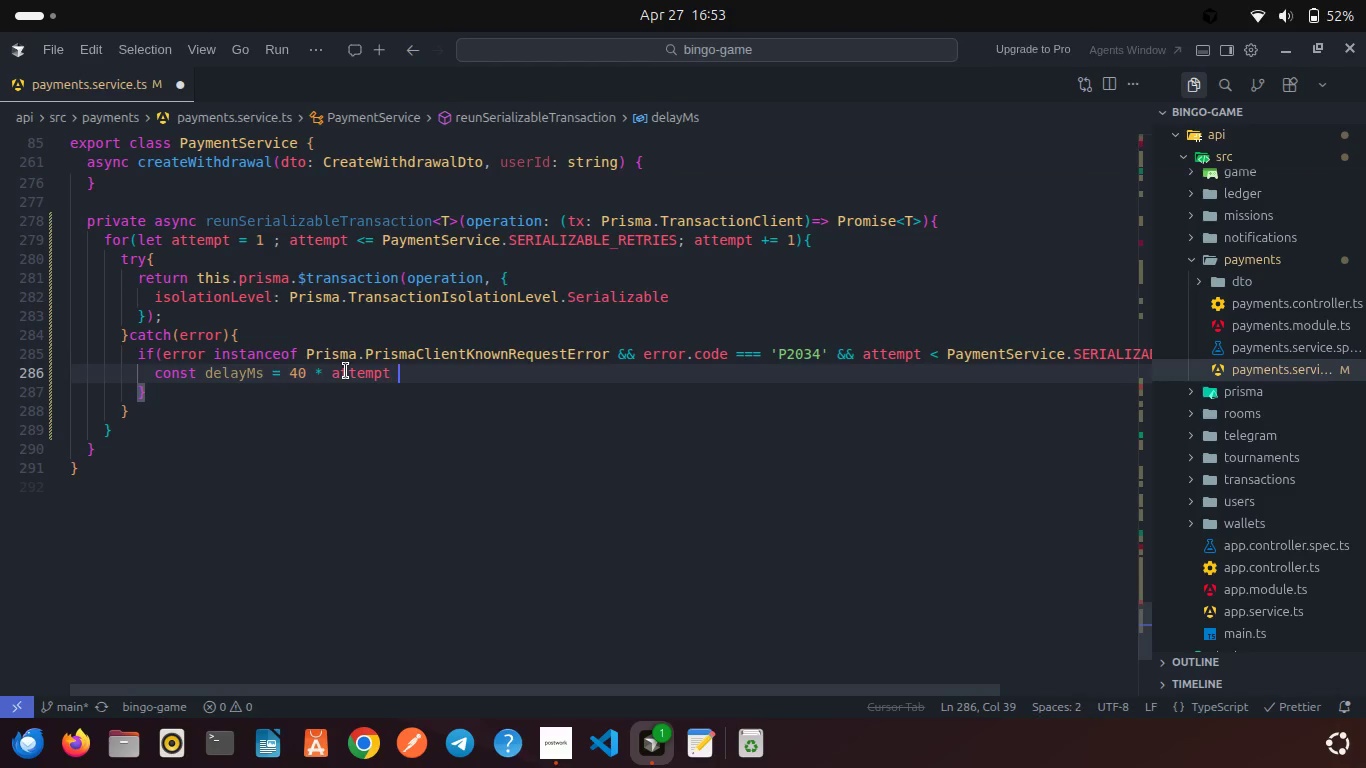 
key(Space)
 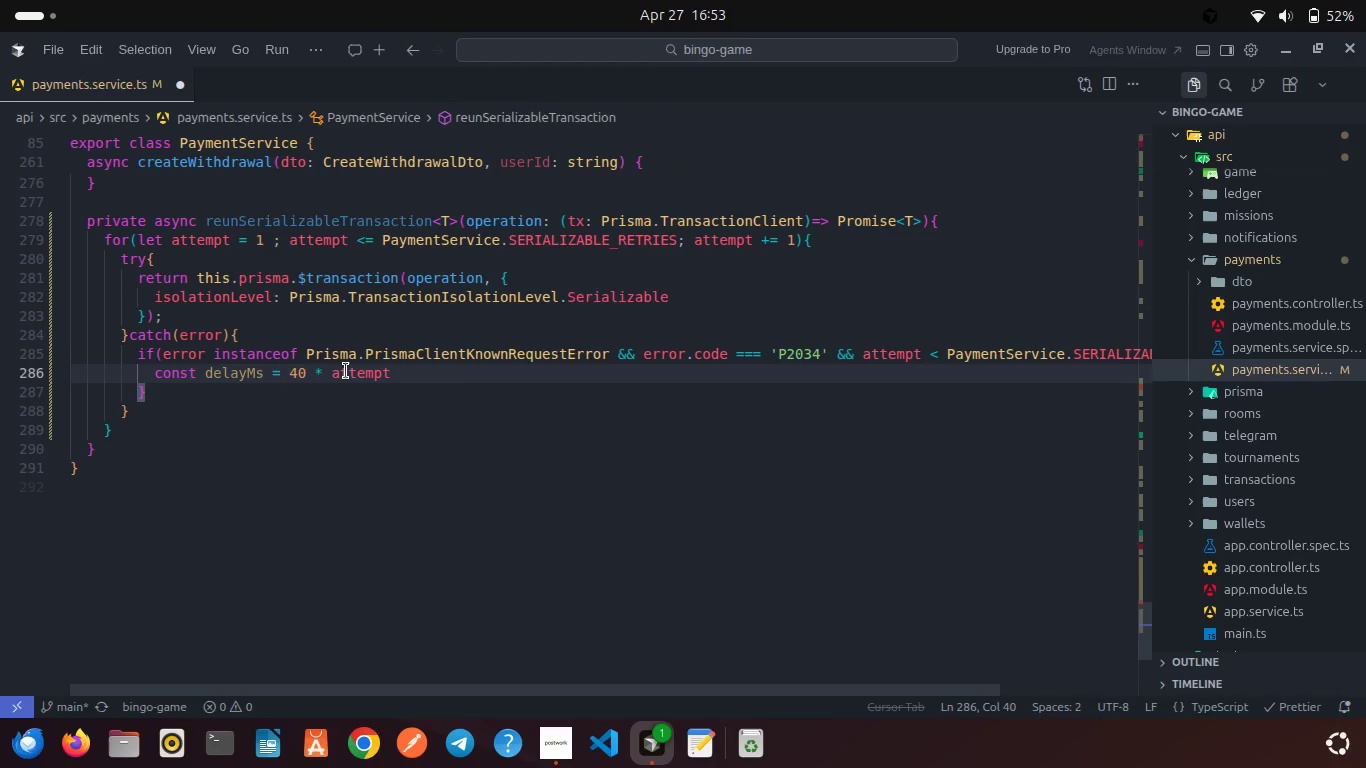 
key(Shift+R)
 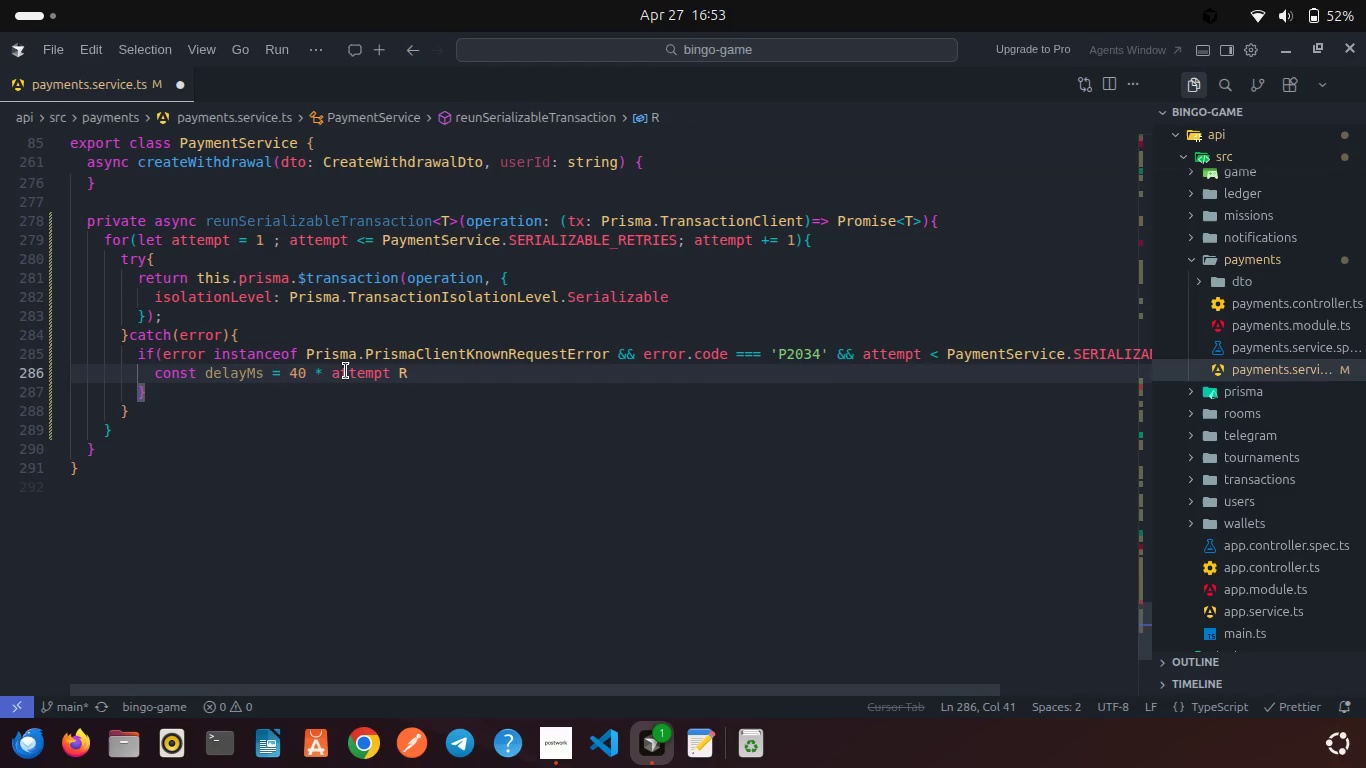 
key(Backspace)
 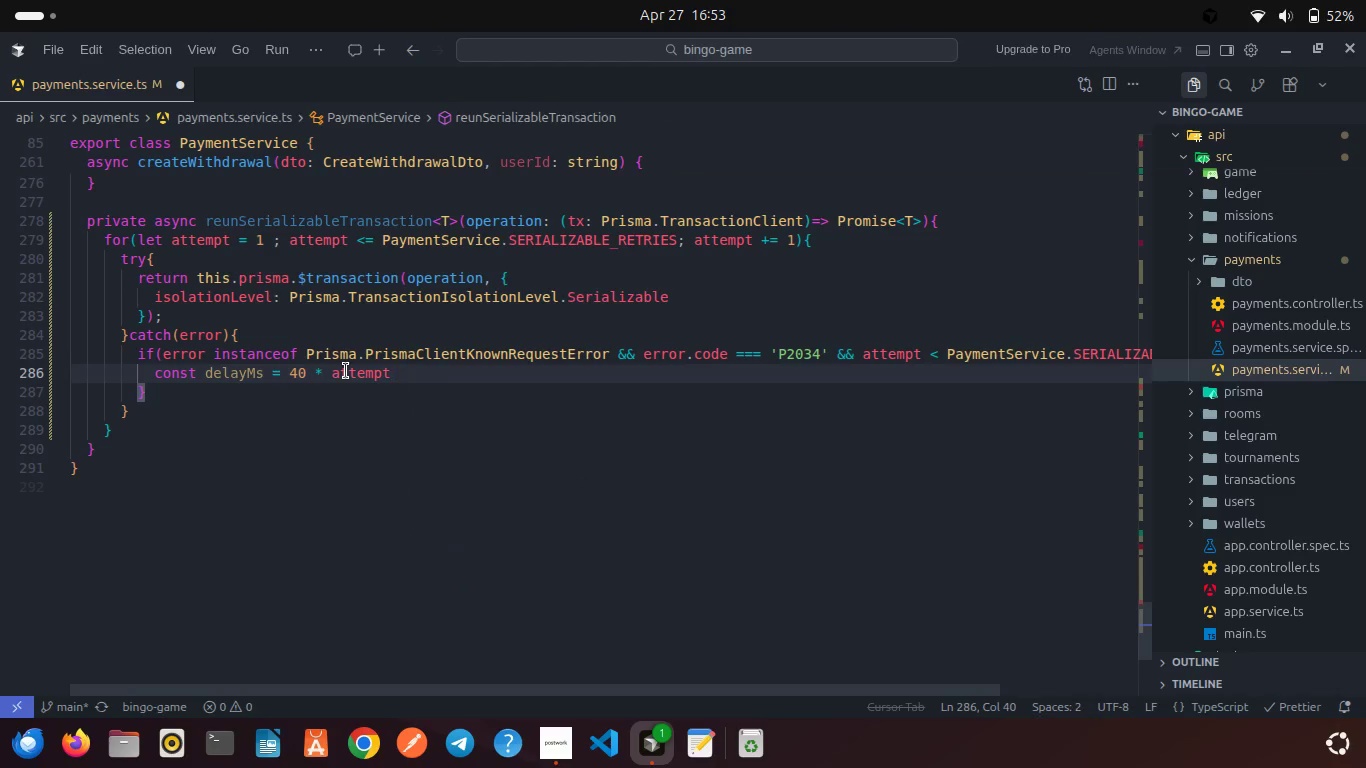 
key(Shift+8)
 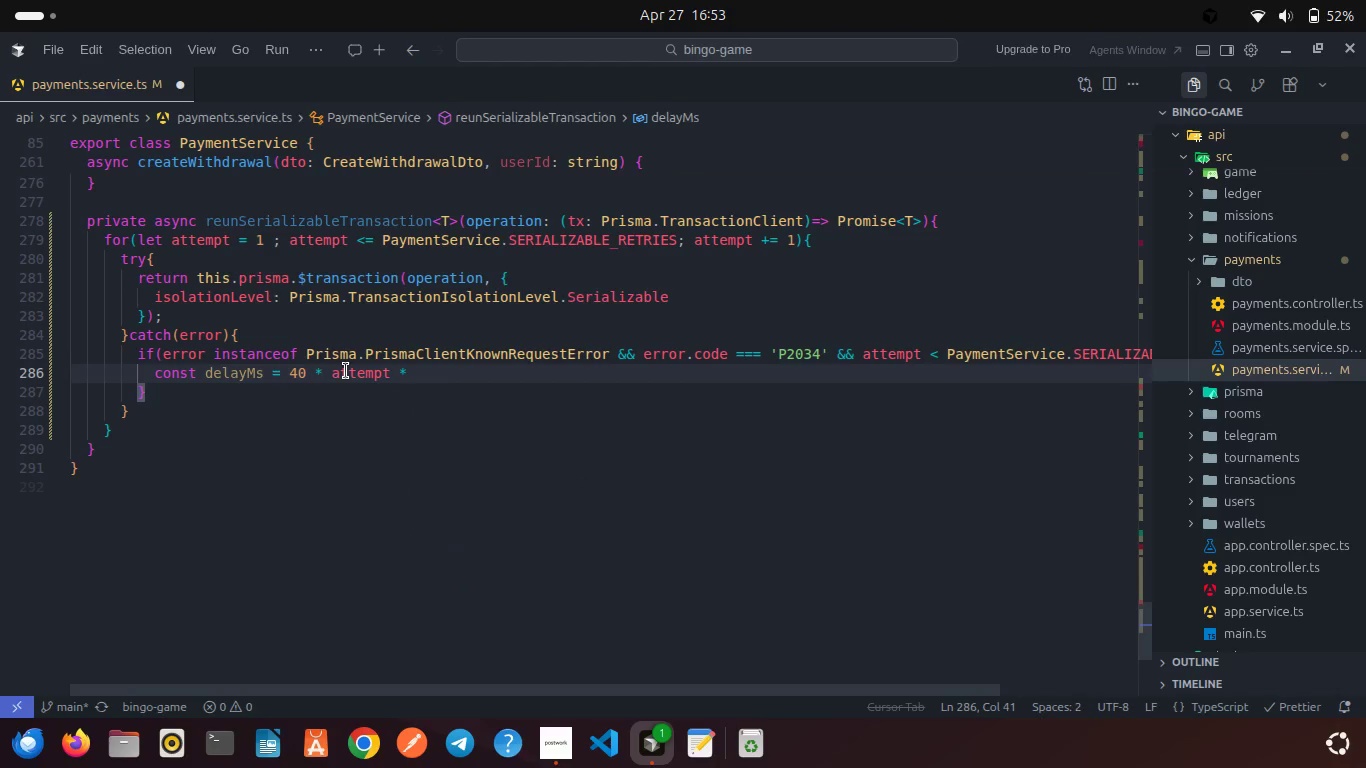 
key(Backspace)
 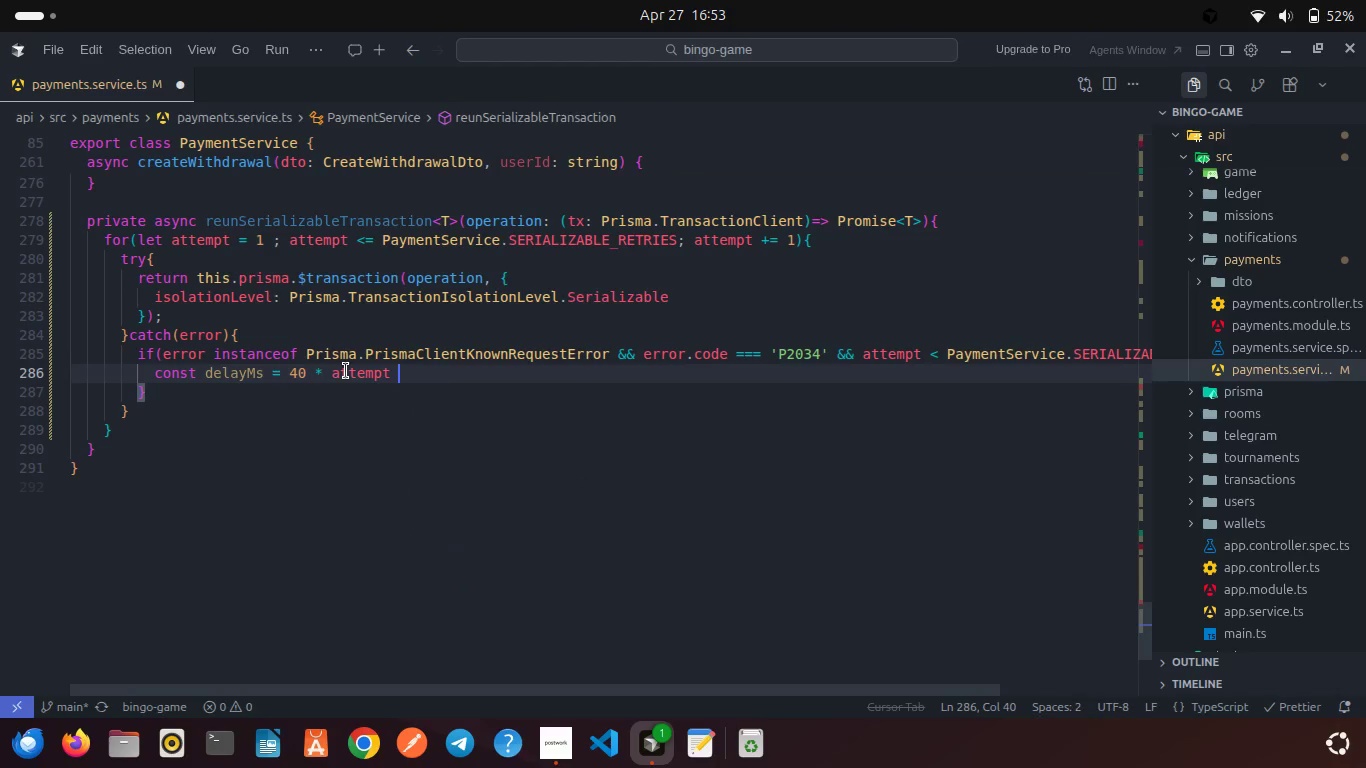 
type(R)
key(Backspace)
type(ra)
key(Backspace)
key(Backspace)
 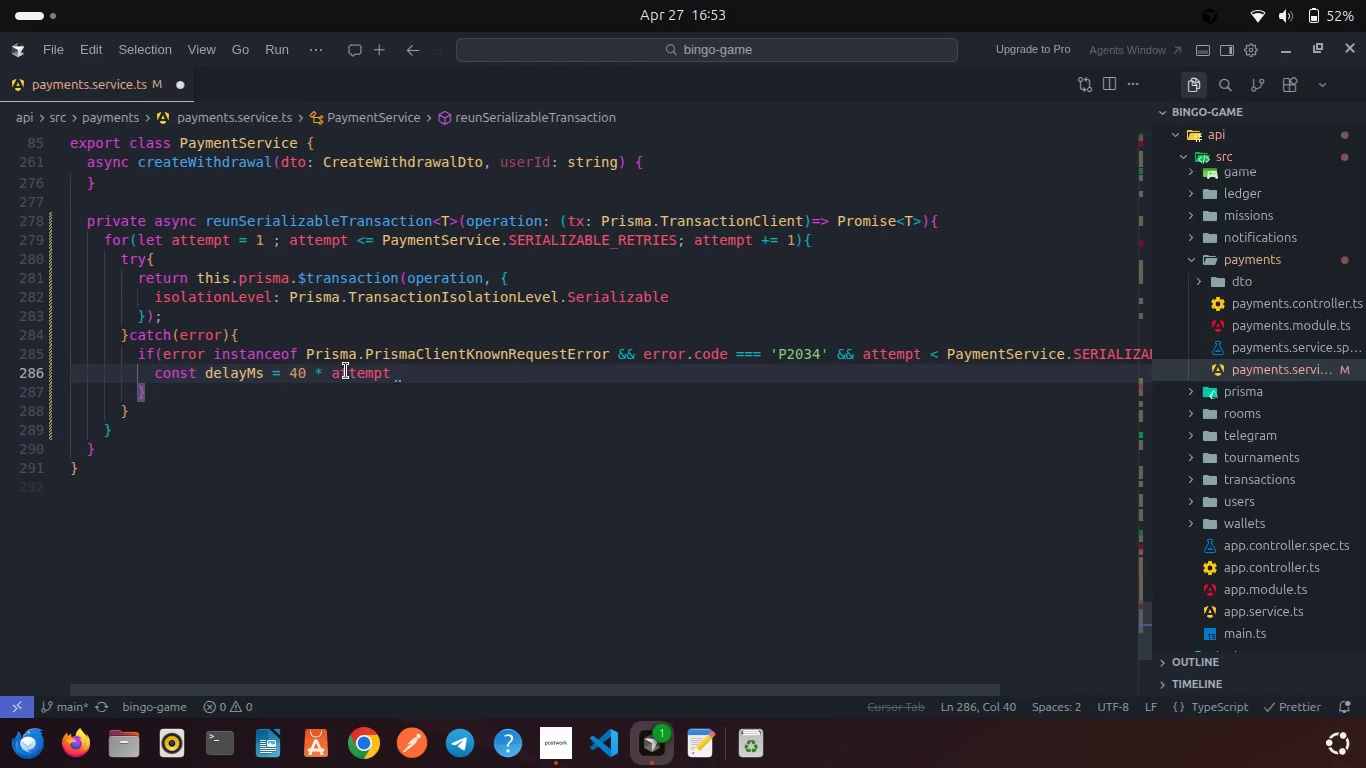 
 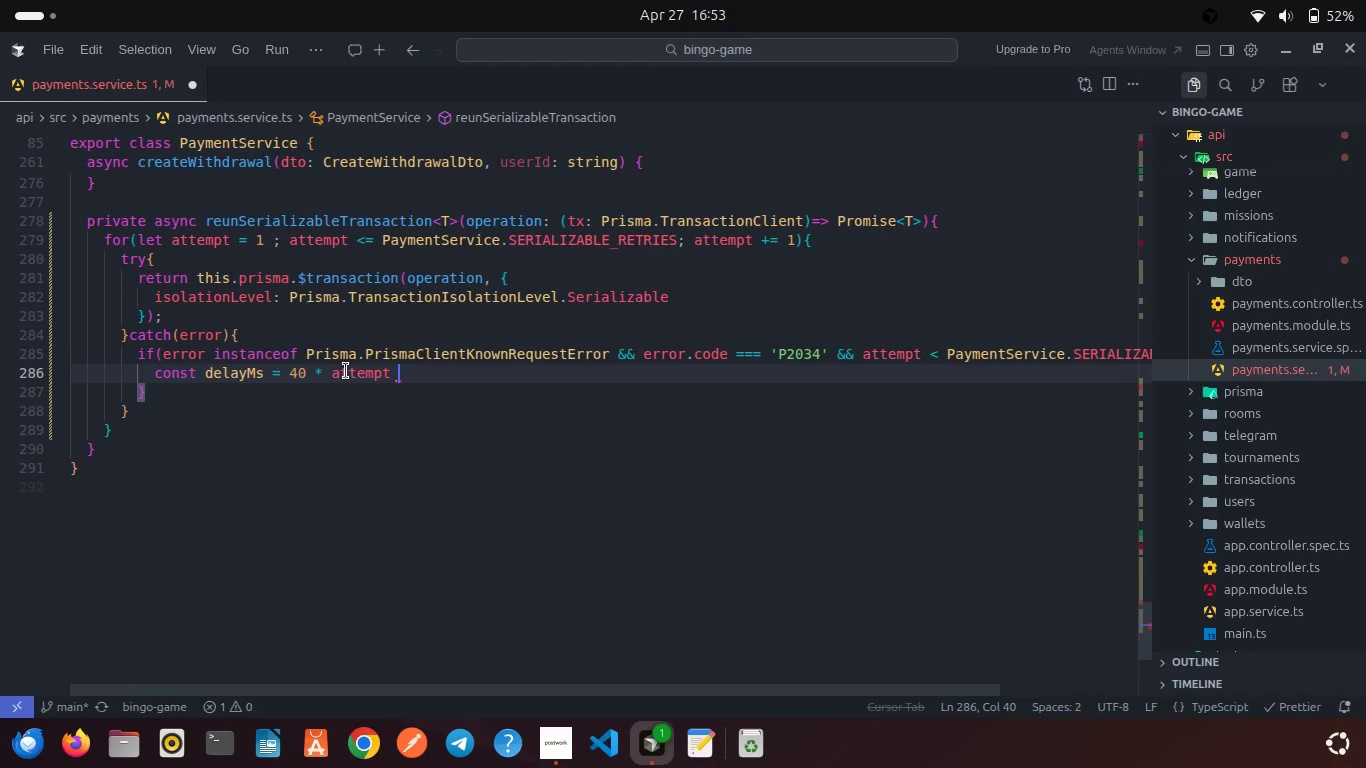 
hold_key(key=ShiftLeft, duration=0.96)
 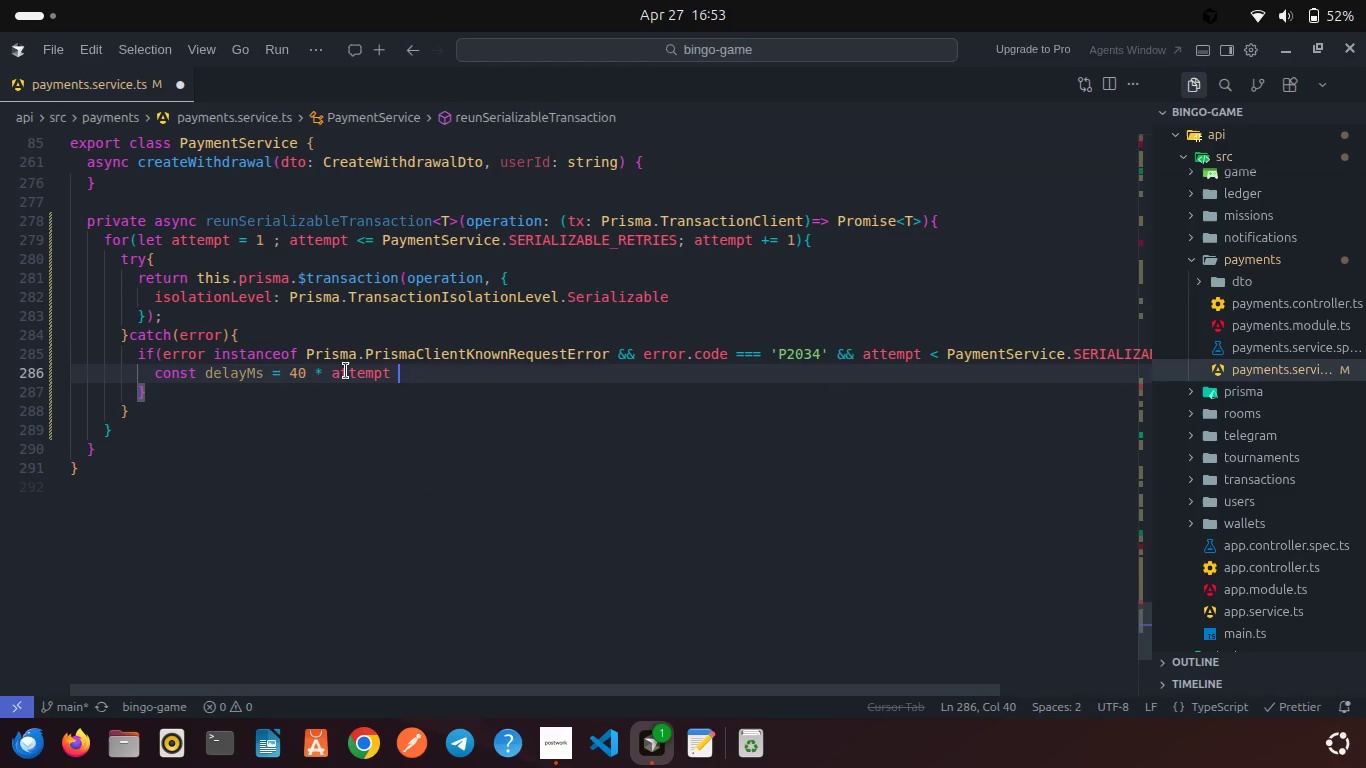 
type(= rand)
key(Backspace)
key(Backspace)
key(Backspace)
key(Backspace)
key(Backspace)
key(Backspace)
key(Backspace)
type( + rand)
 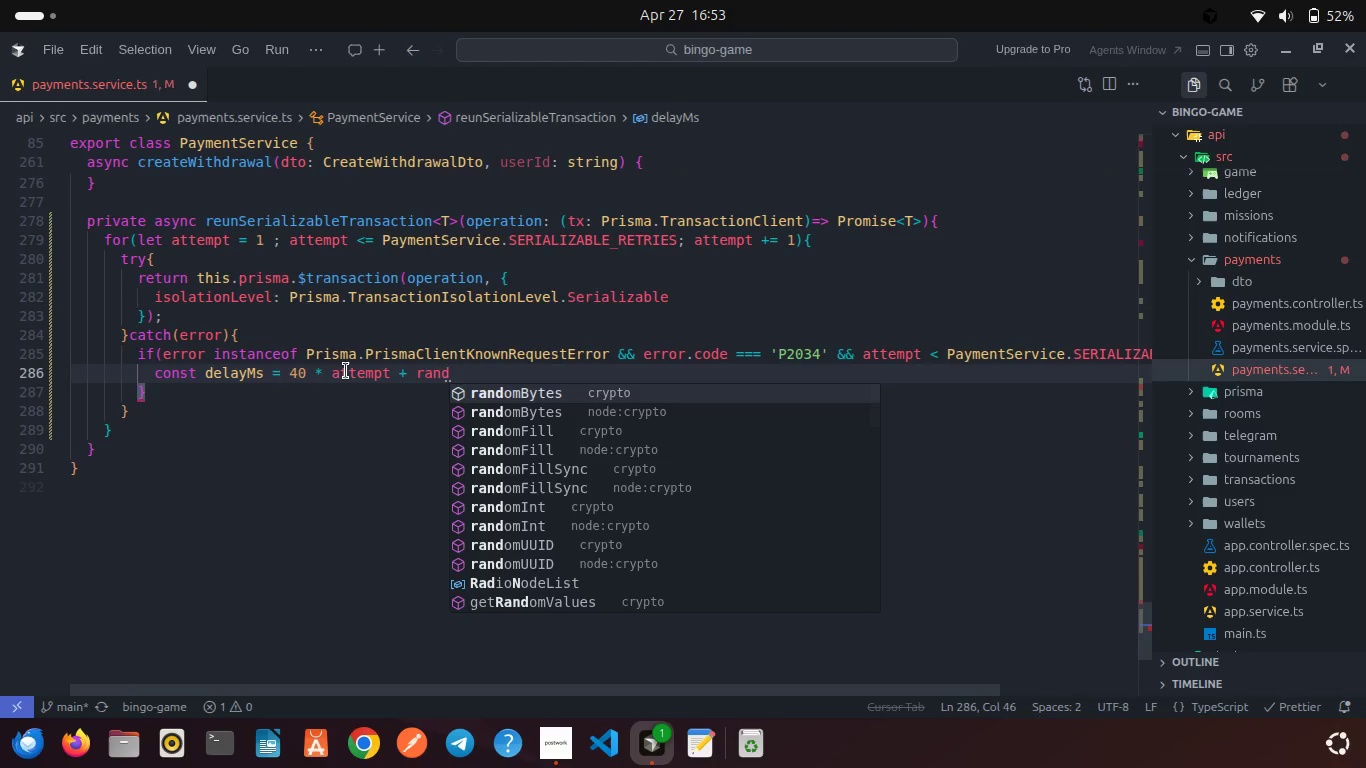 
type(omIn)
 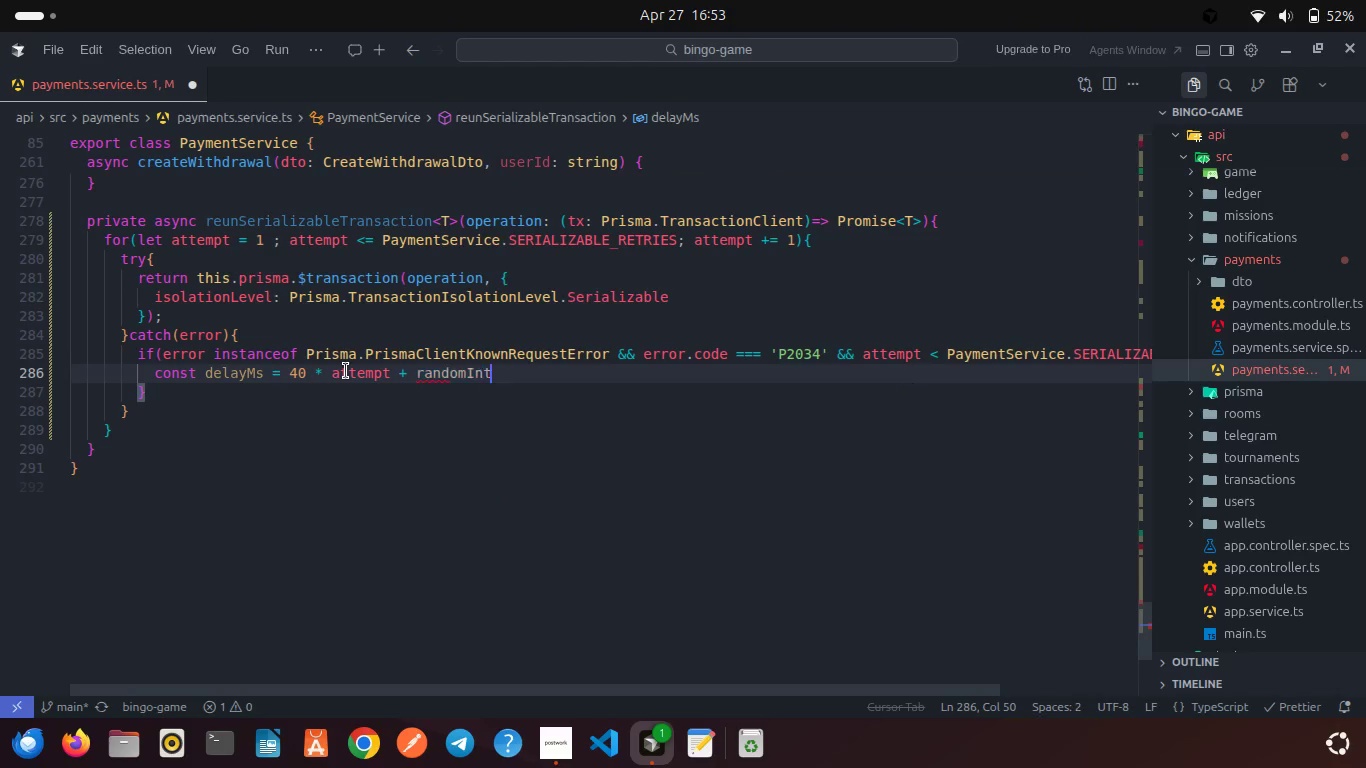 
key(Enter)
 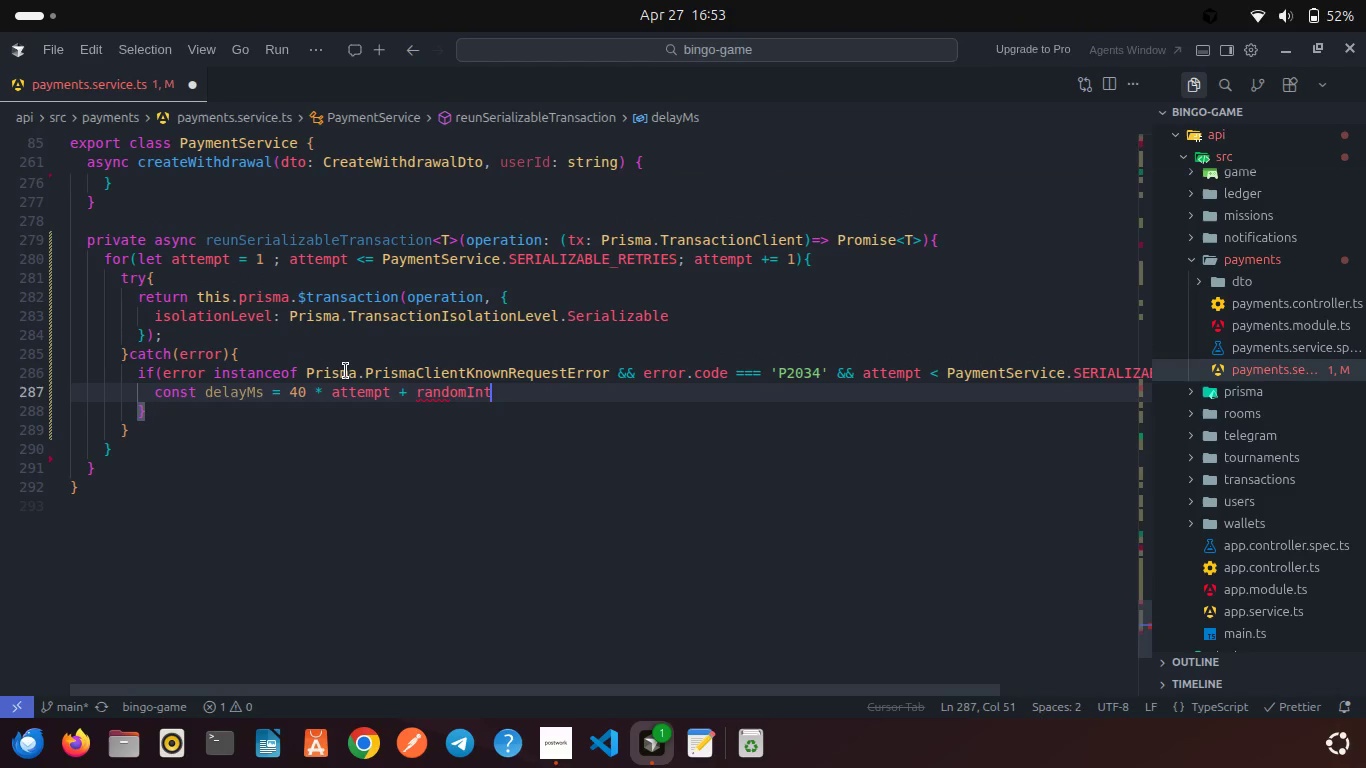 
type((0, 30)
 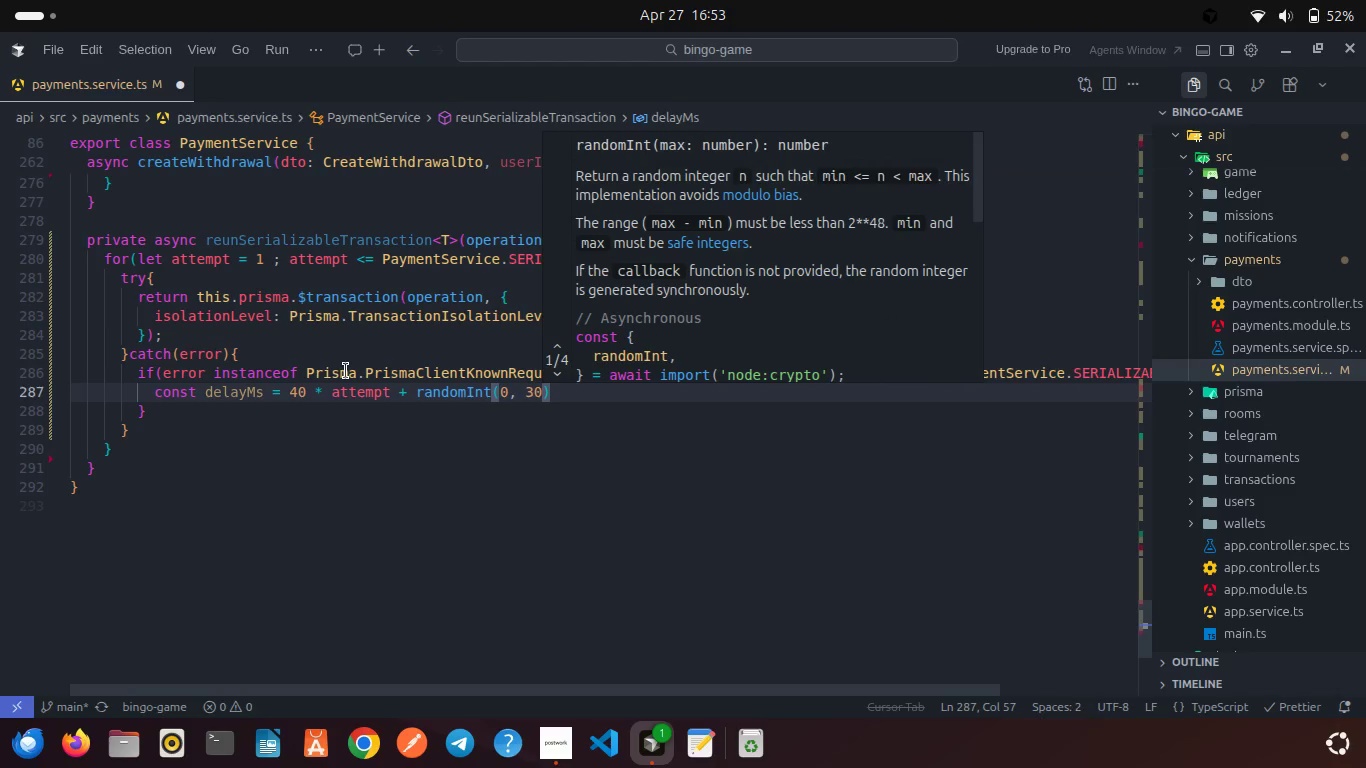 
key(ArrowRight)
 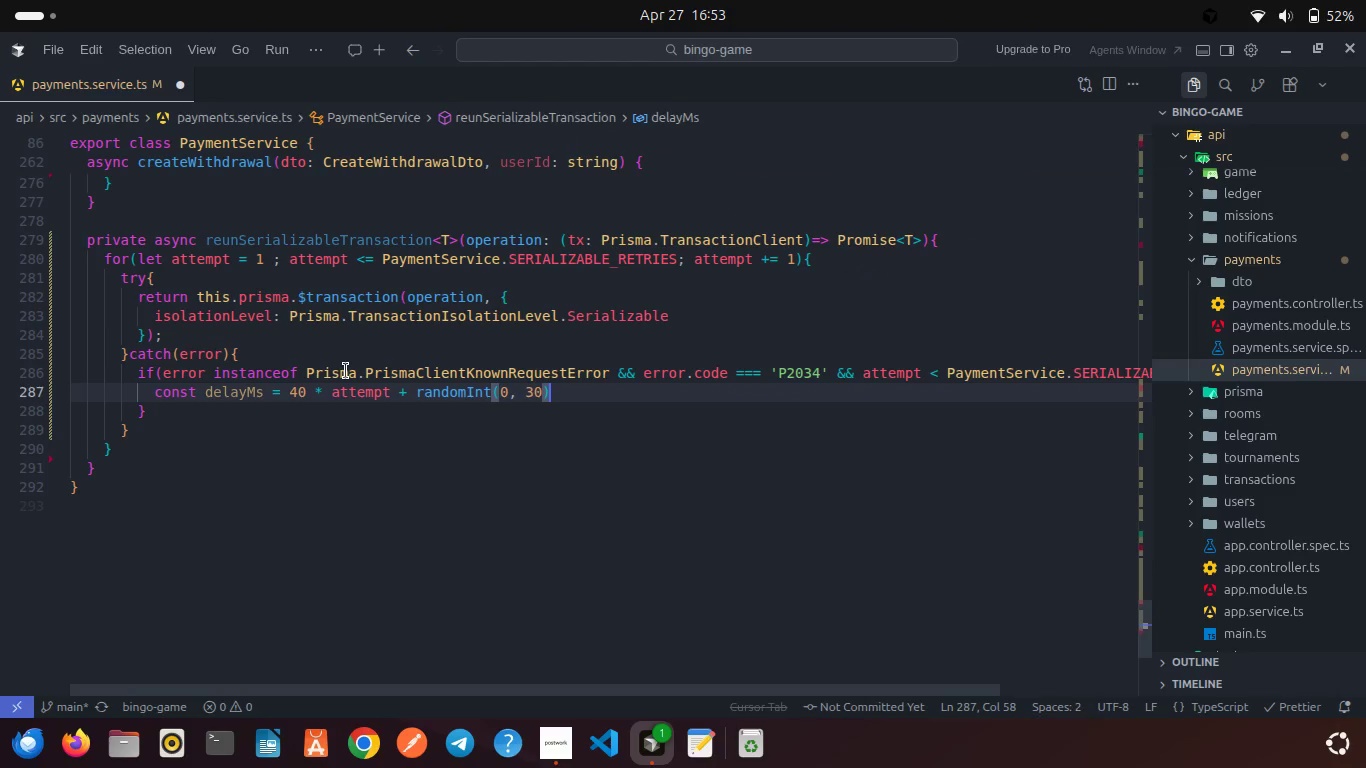 
key(Semicolon)
 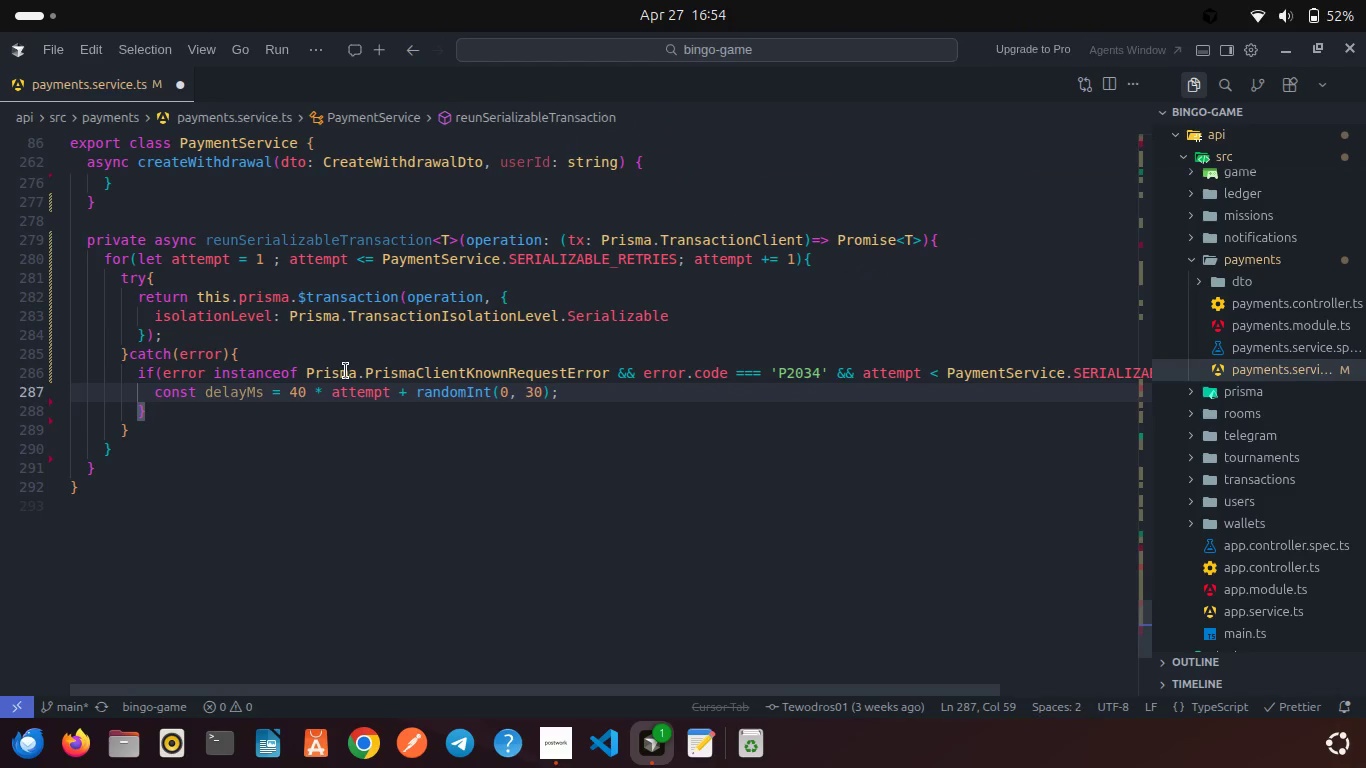 
wait(8.46)
 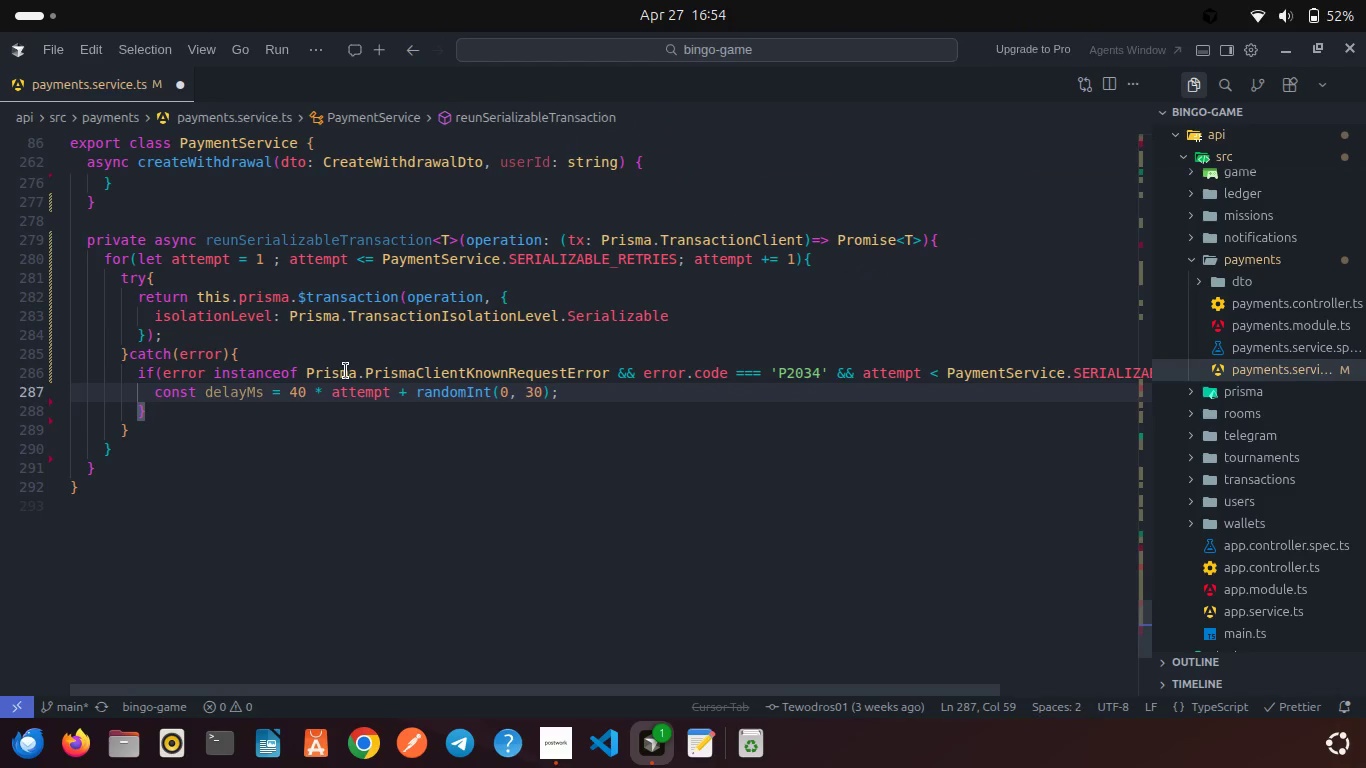 
key(Enter)
 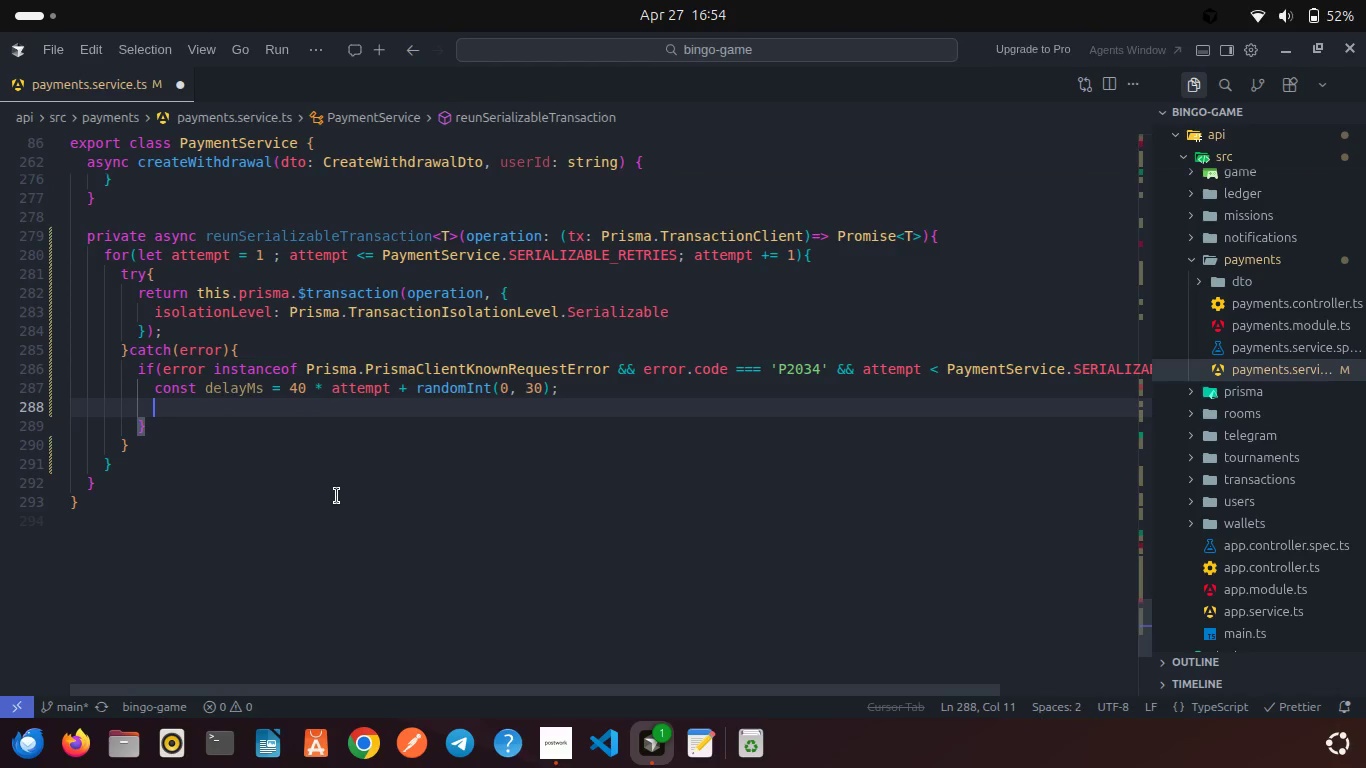 
type(awai)
 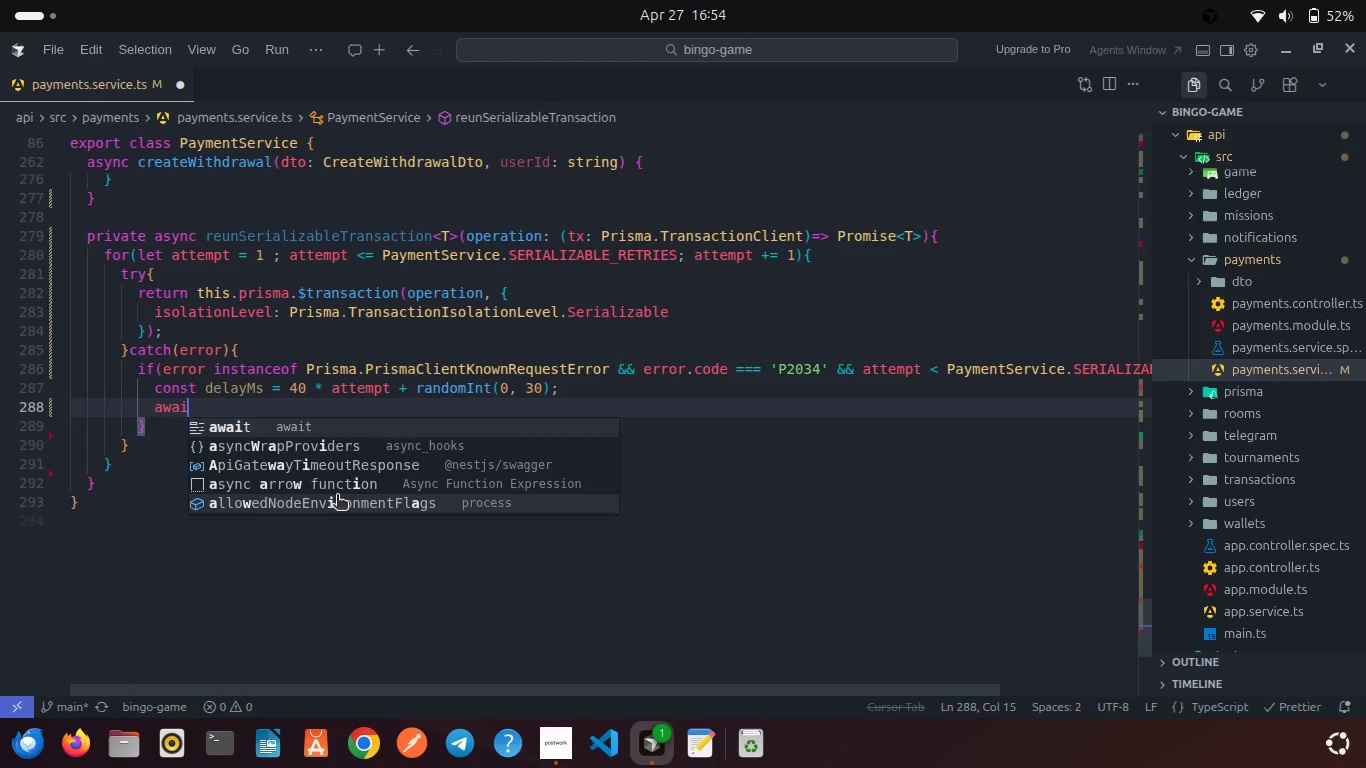 
key(Enter)
 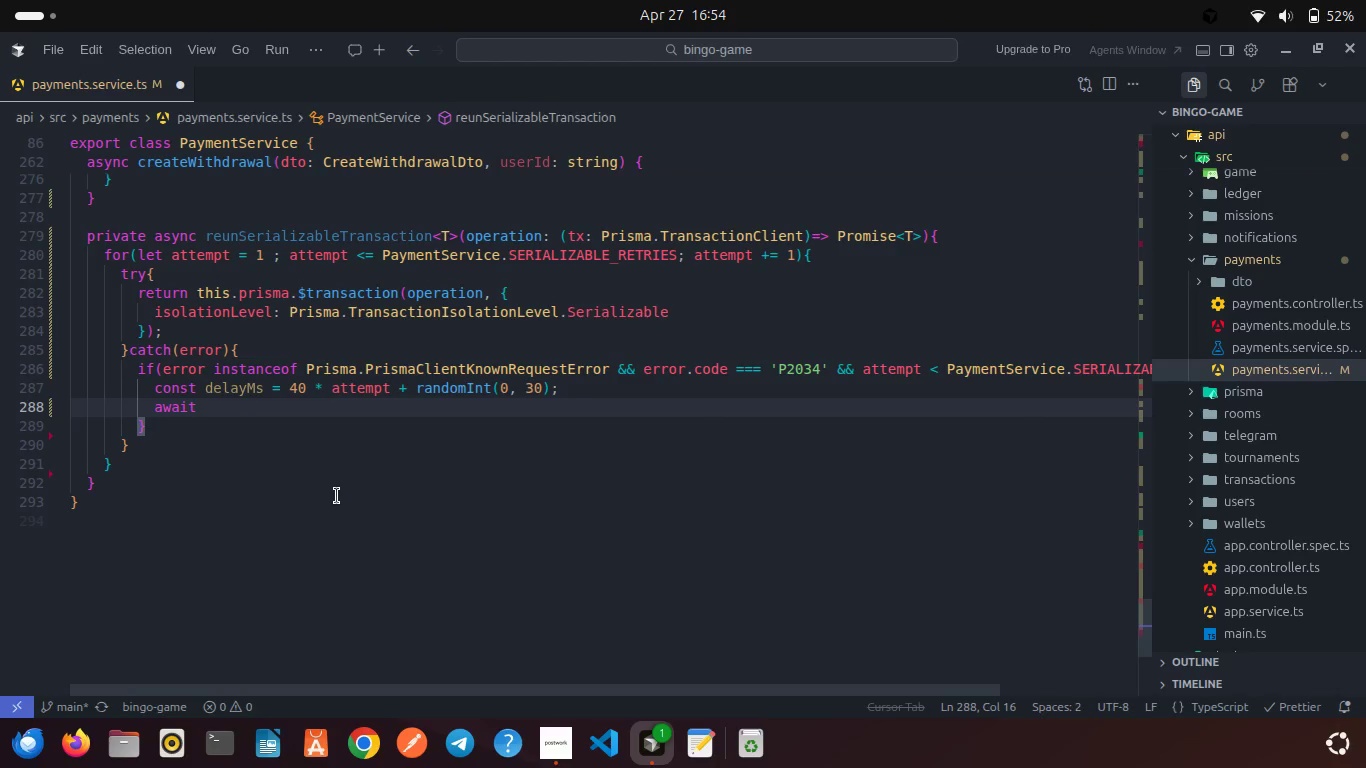 
type( new Promi)
 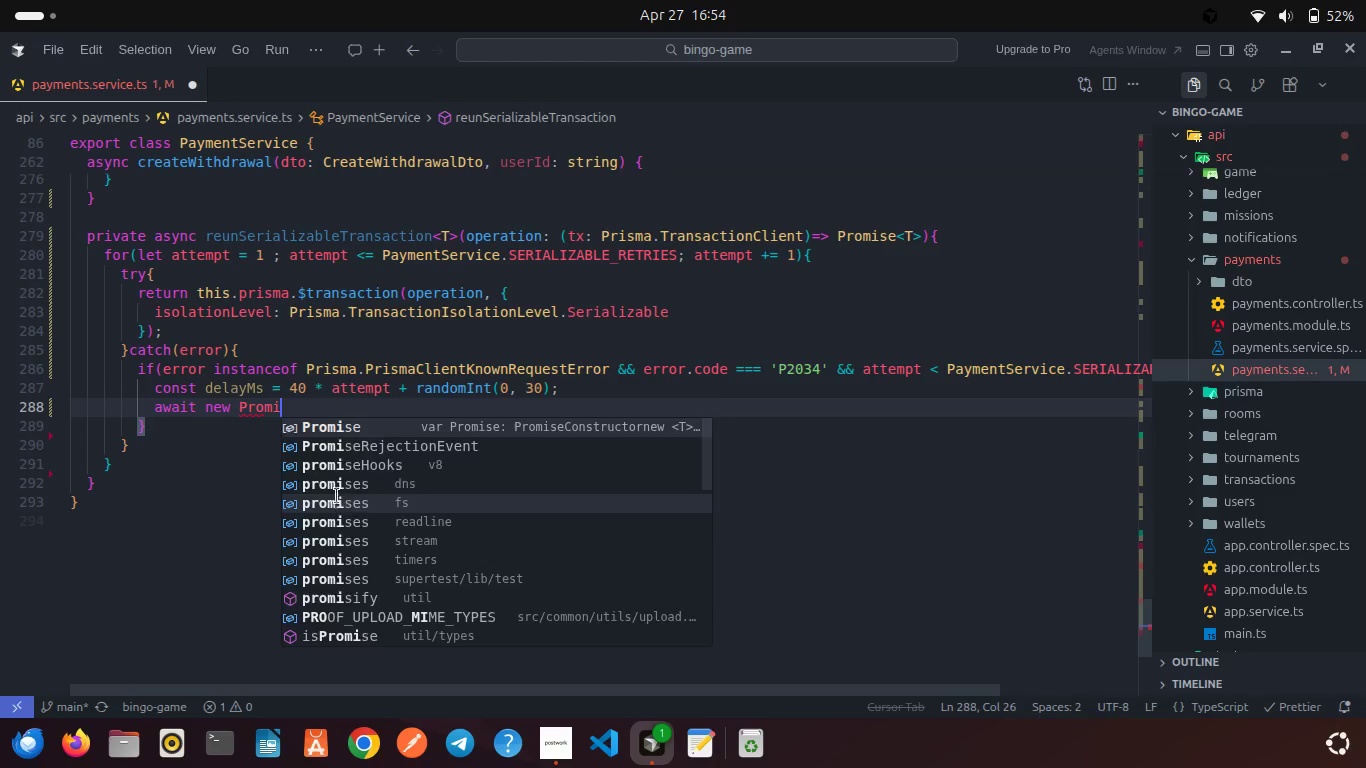 
key(Enter)
 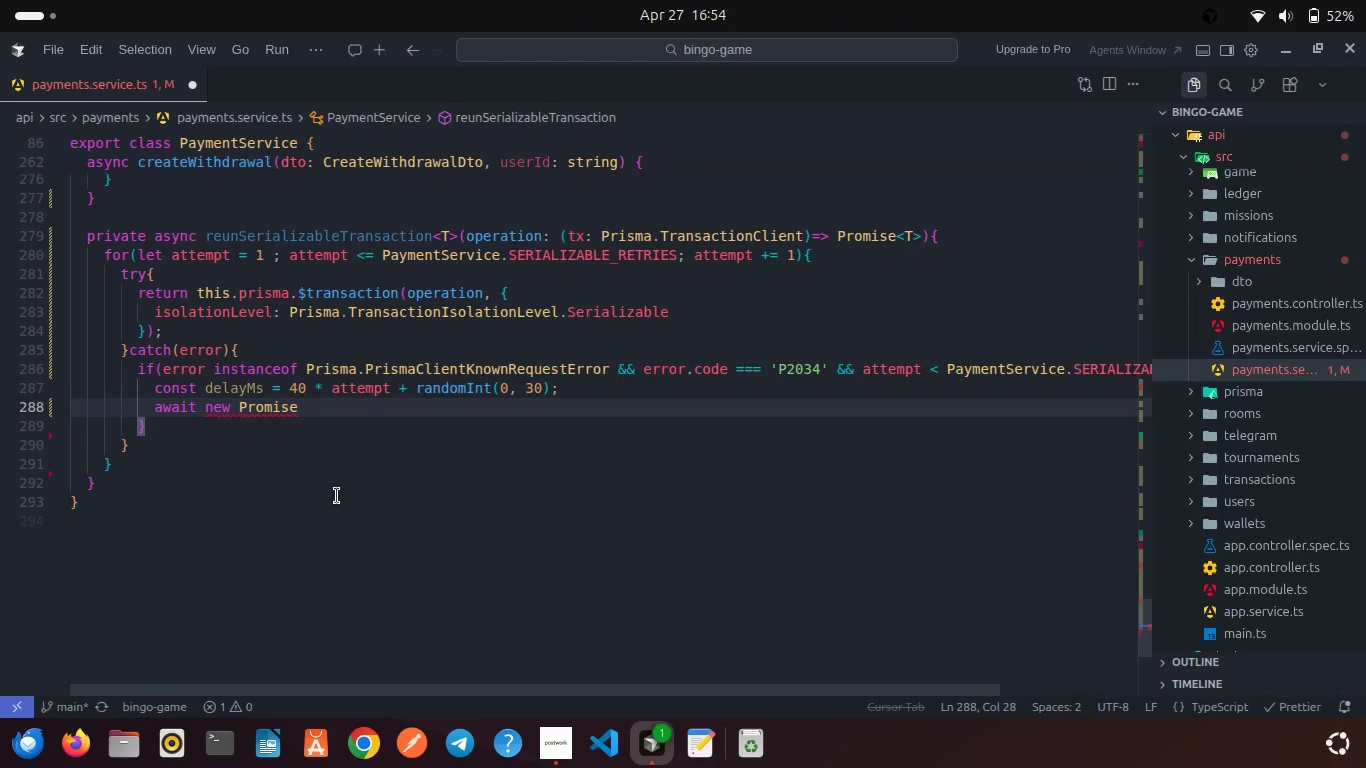 
type(((resolve)
 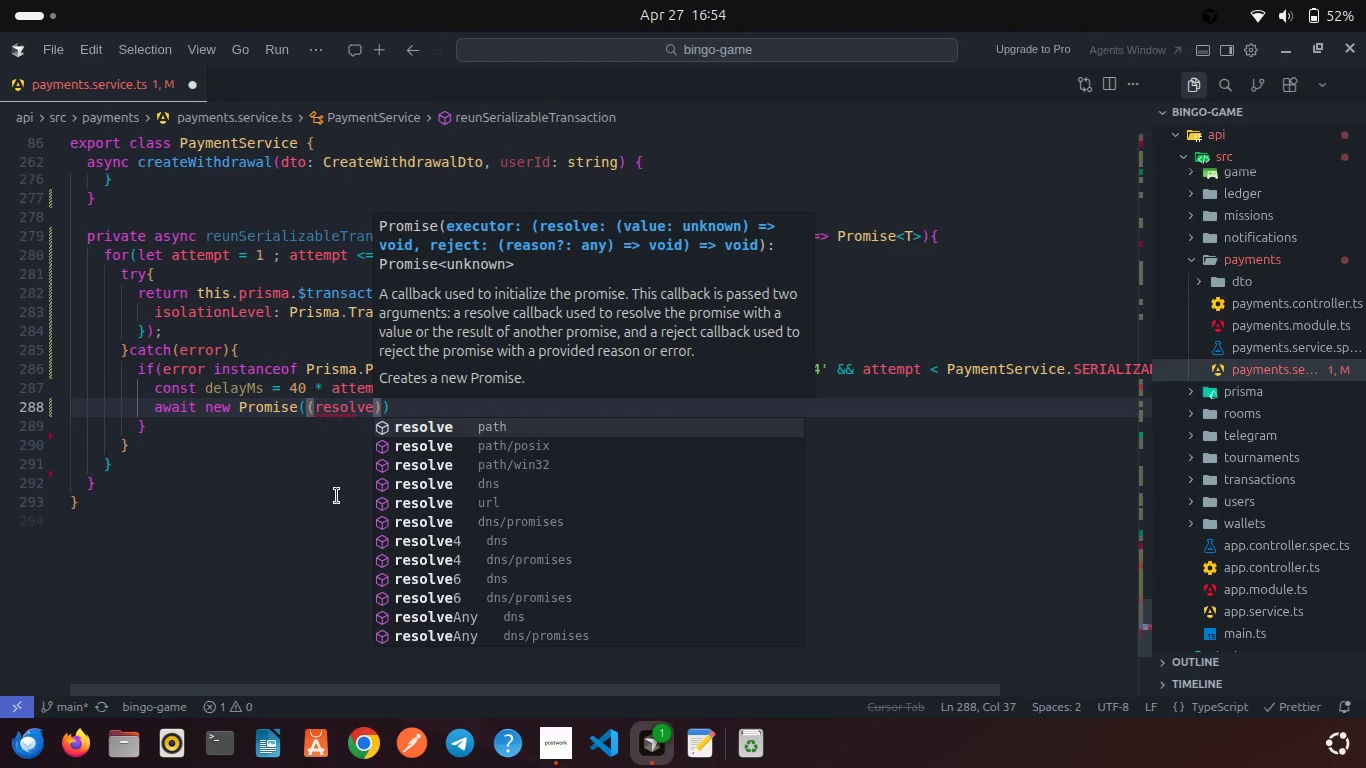 
key(ArrowRight)
 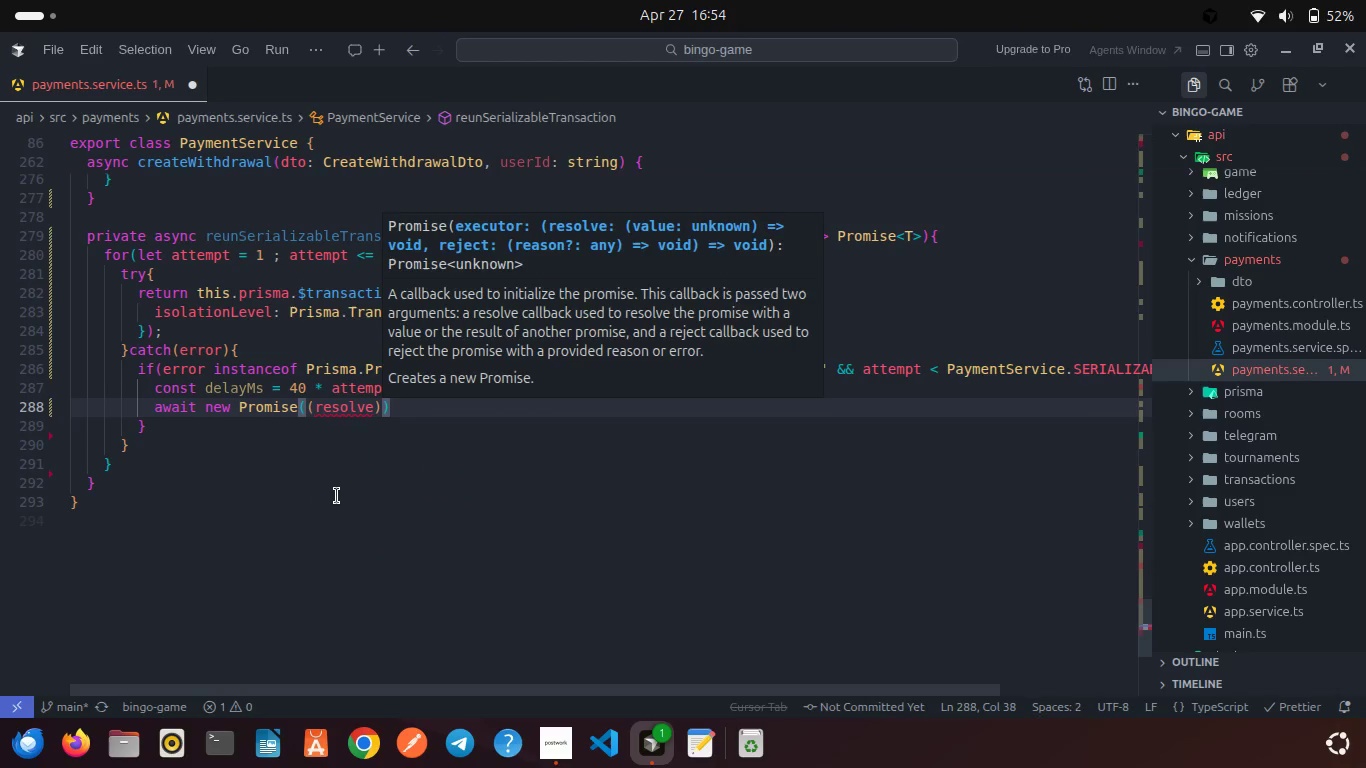 
type( => setI)
 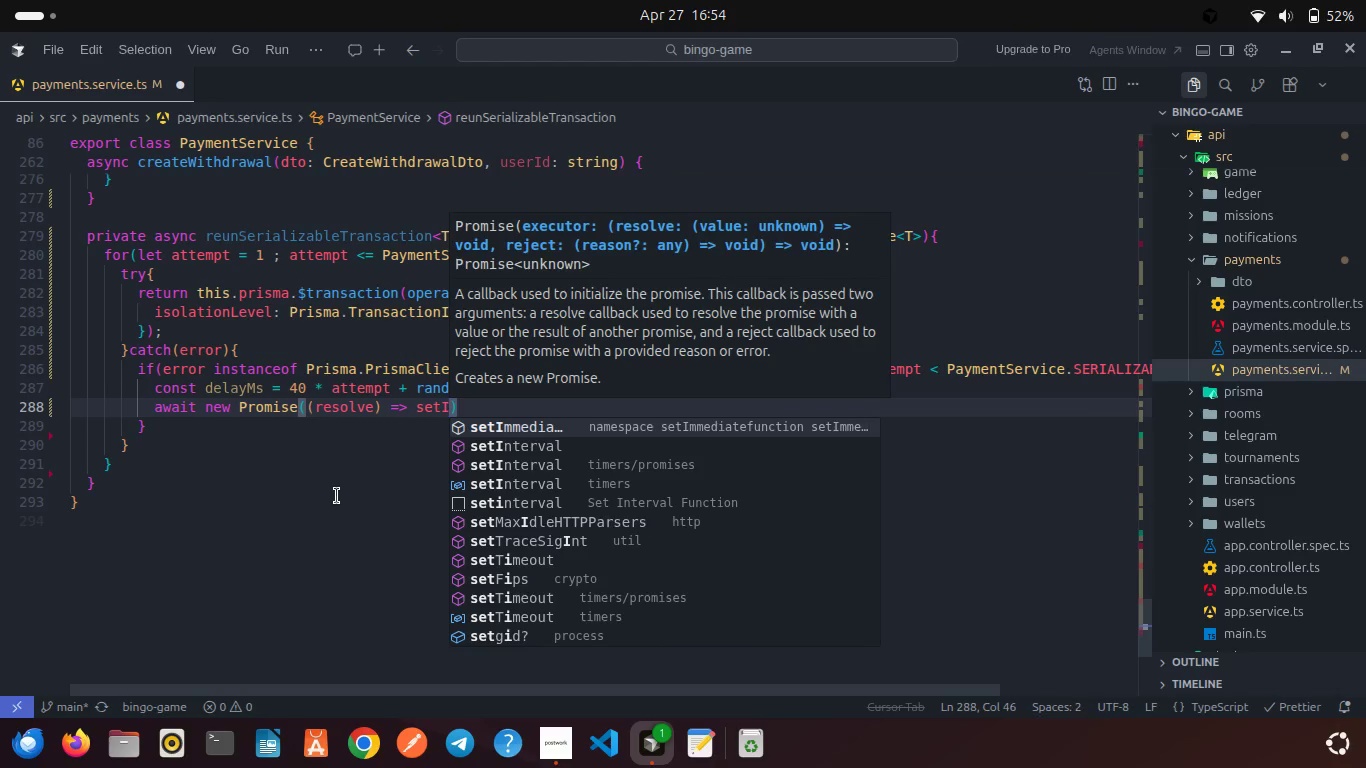 
key(Backspace)
type(Time)
 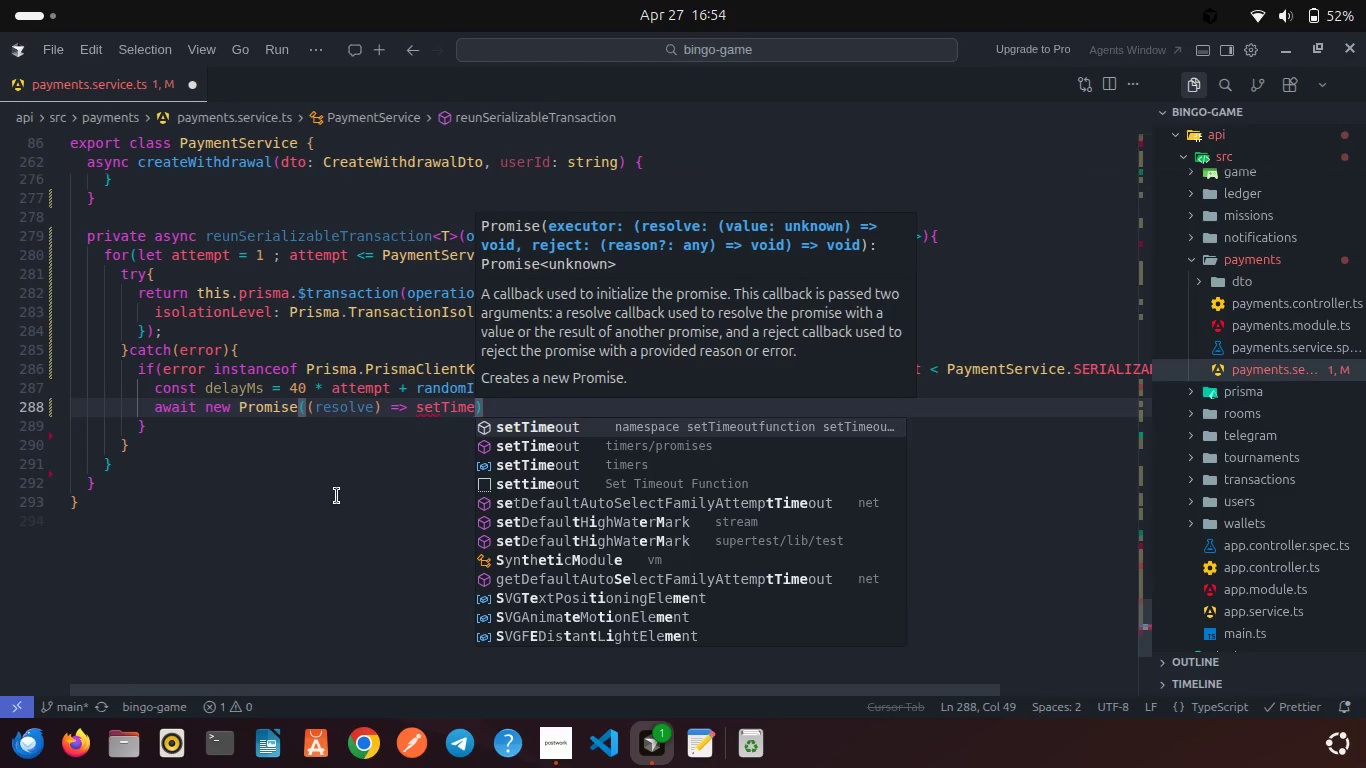 
key(Enter)
 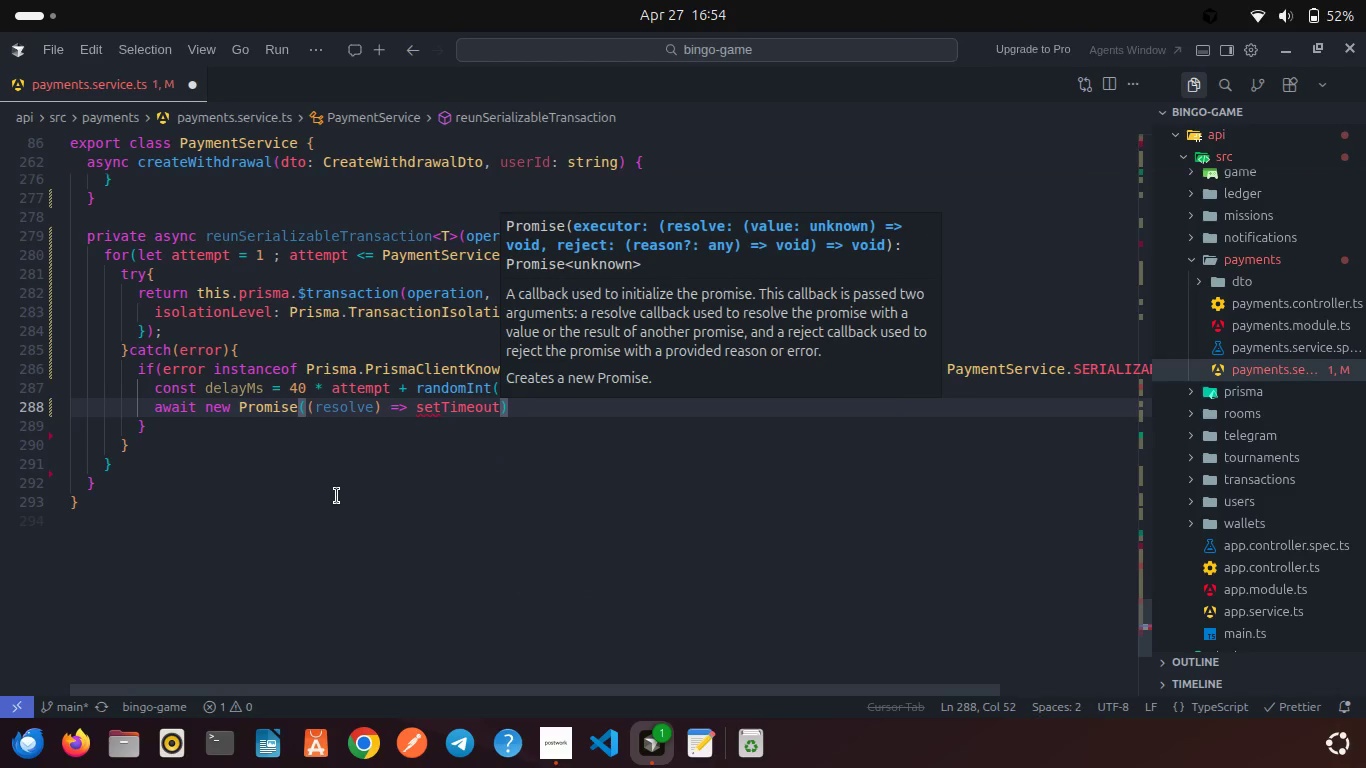 
type((0.30)
 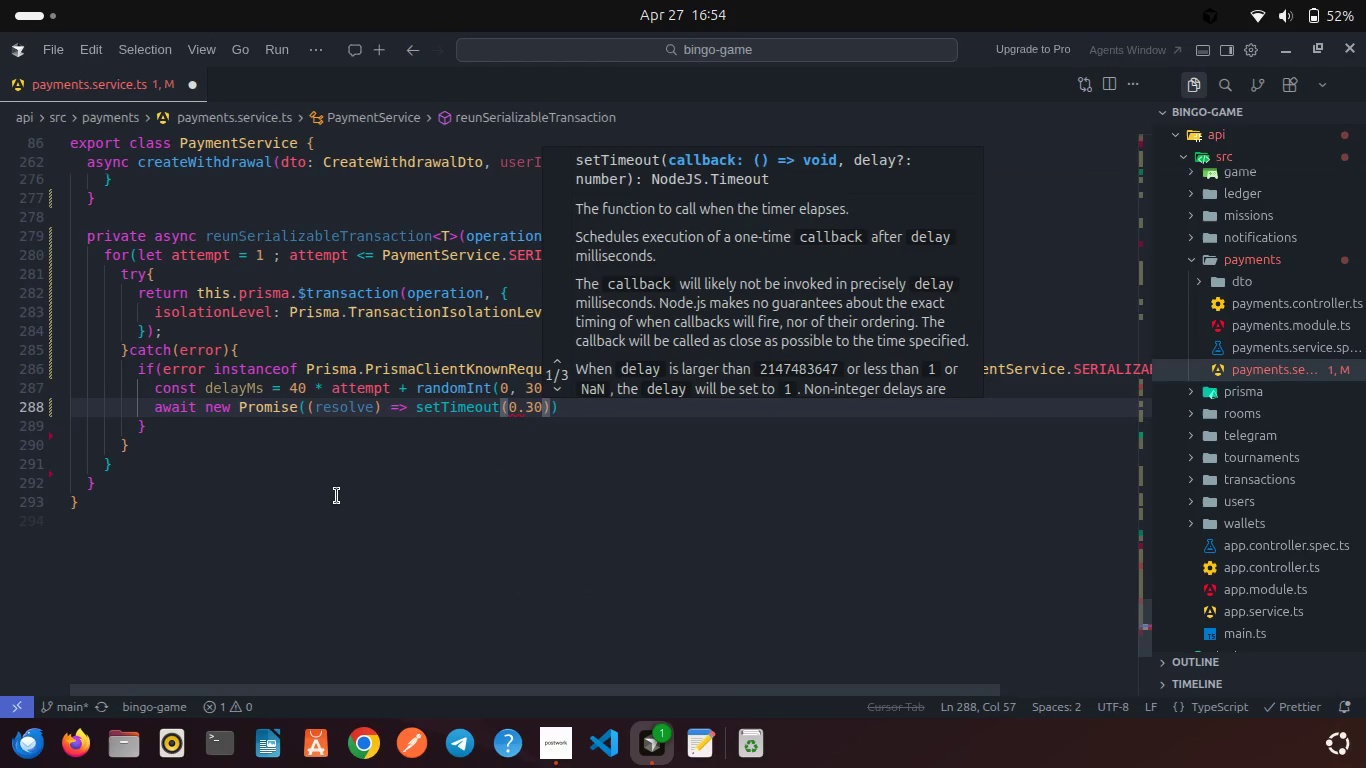 
key(ArrowRight)
 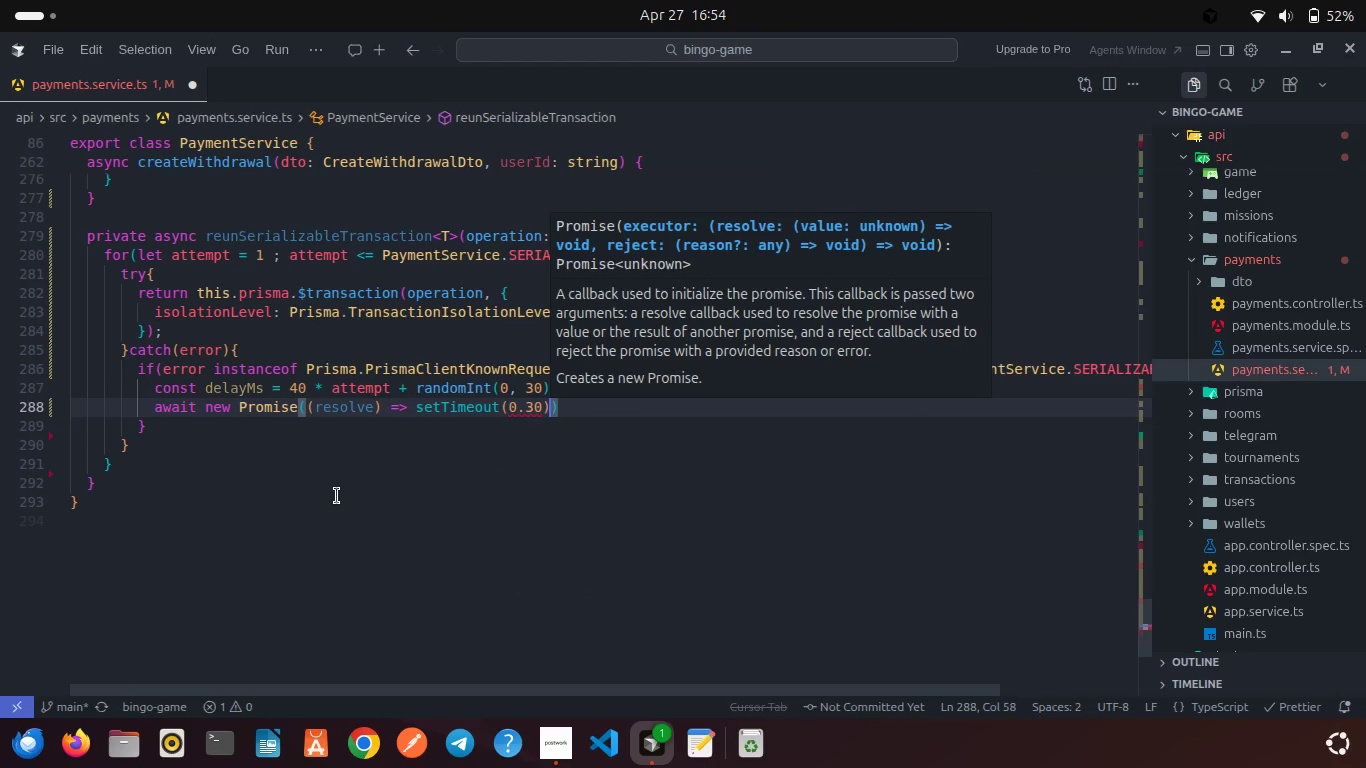 
key(ArrowRight)
 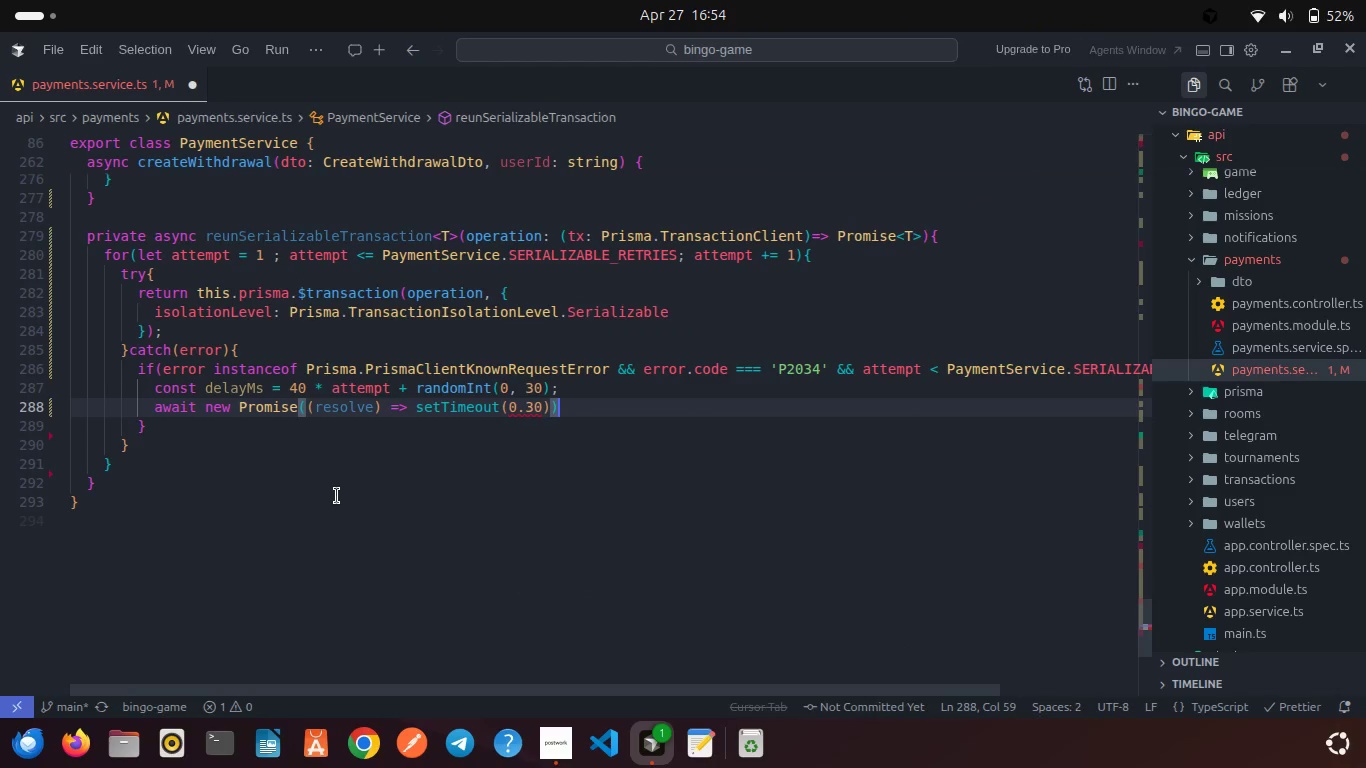 
key(Semicolon)
 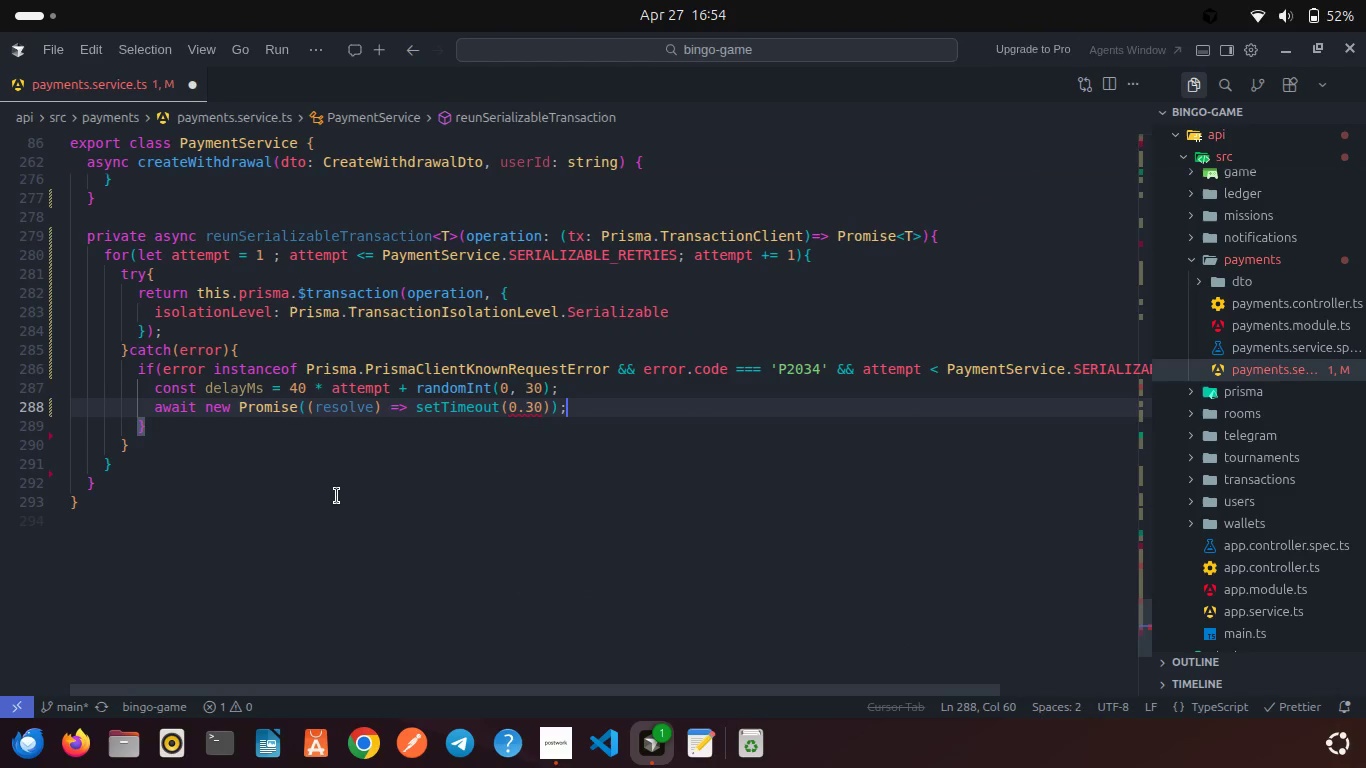 
key(ArrowLeft)
 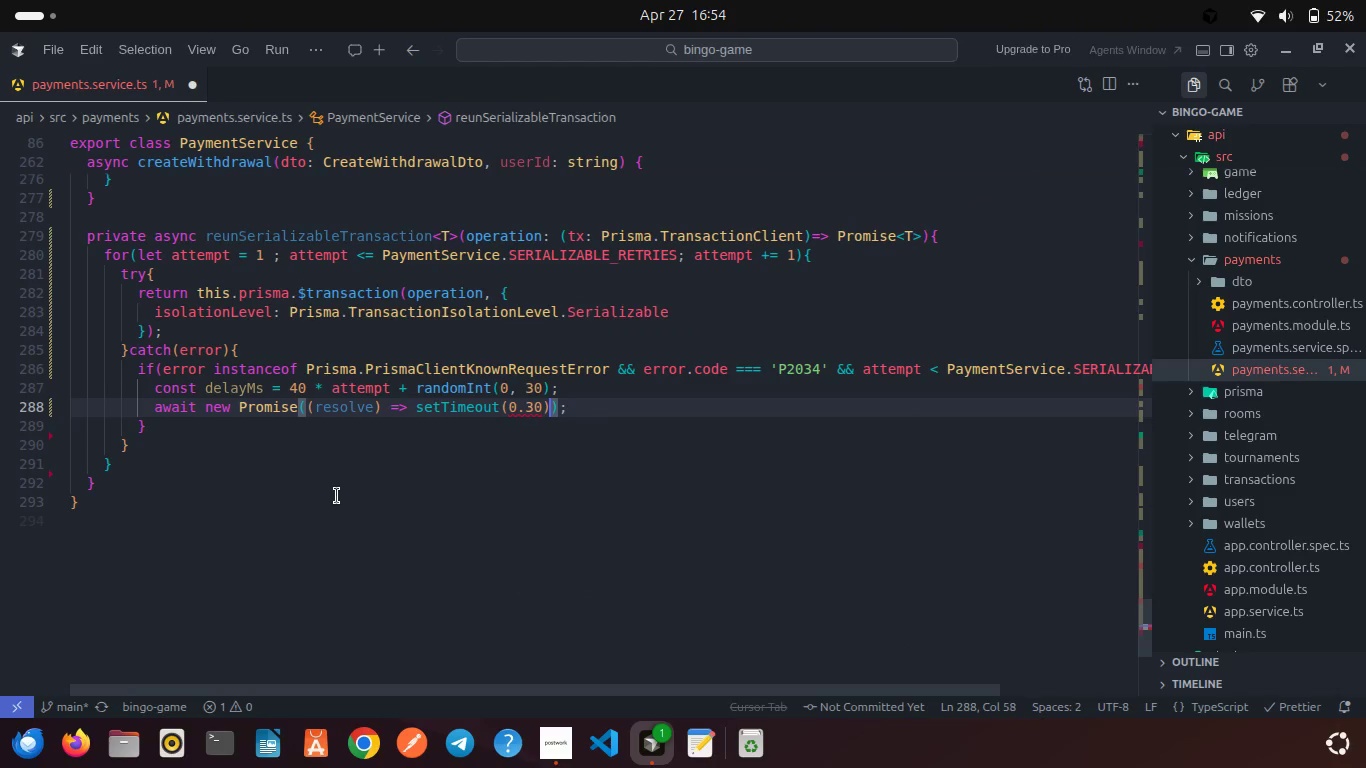 
key(ArrowLeft)
 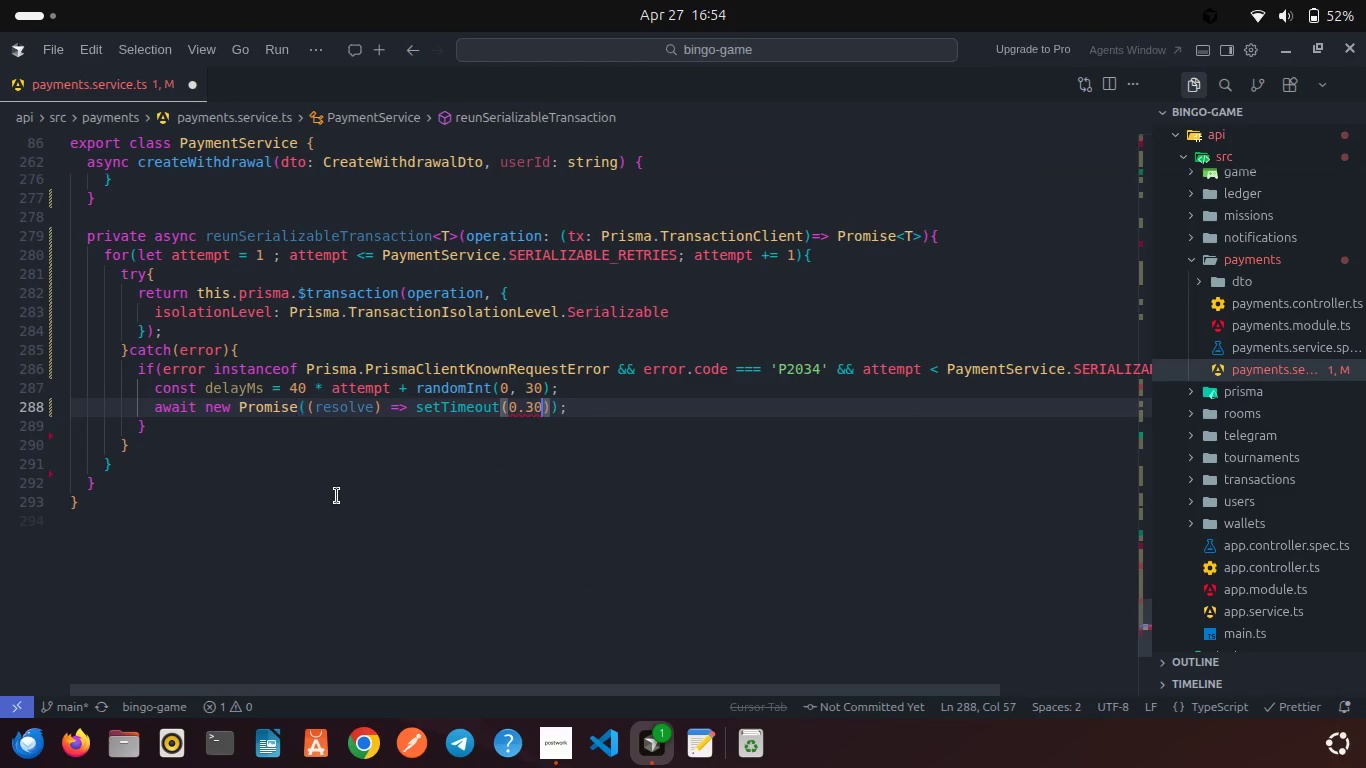 
key(ArrowLeft)
 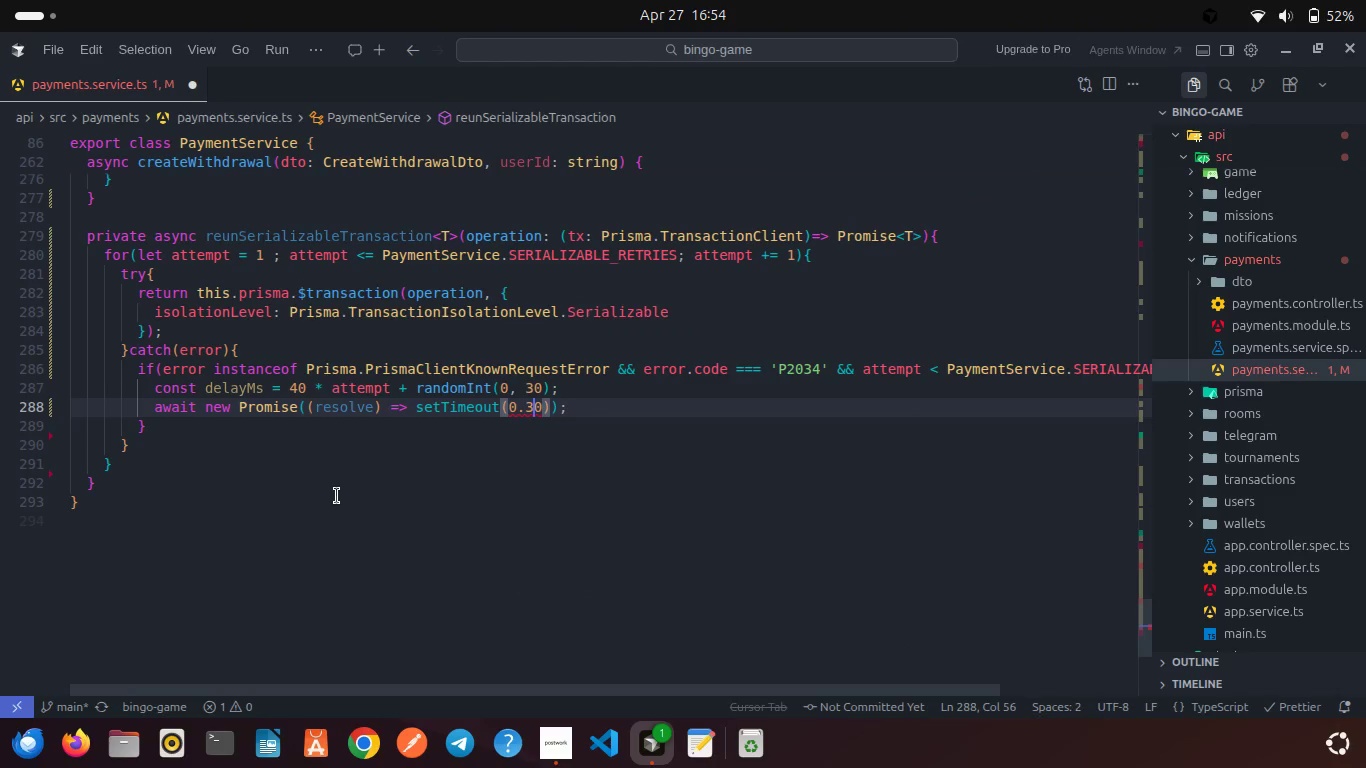 
key(ArrowLeft)
 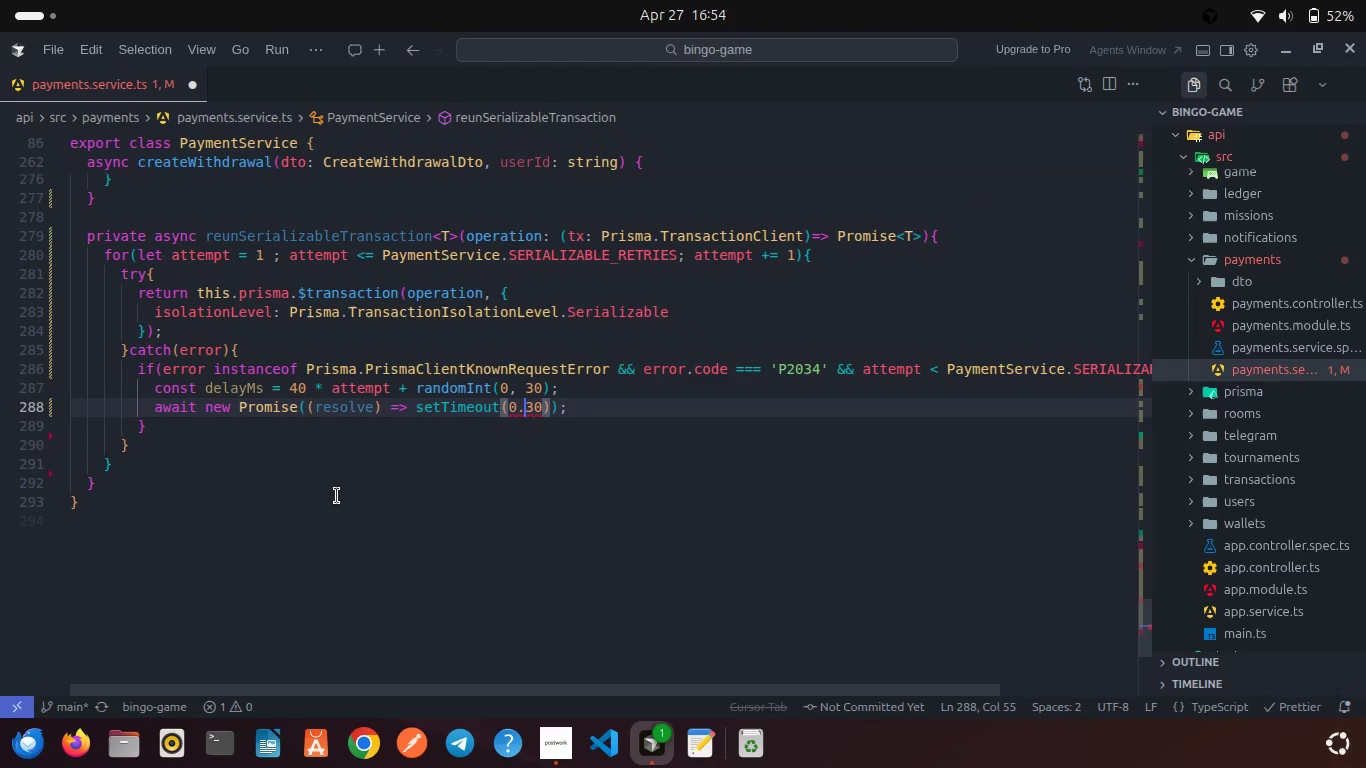 
key(ArrowLeft)
 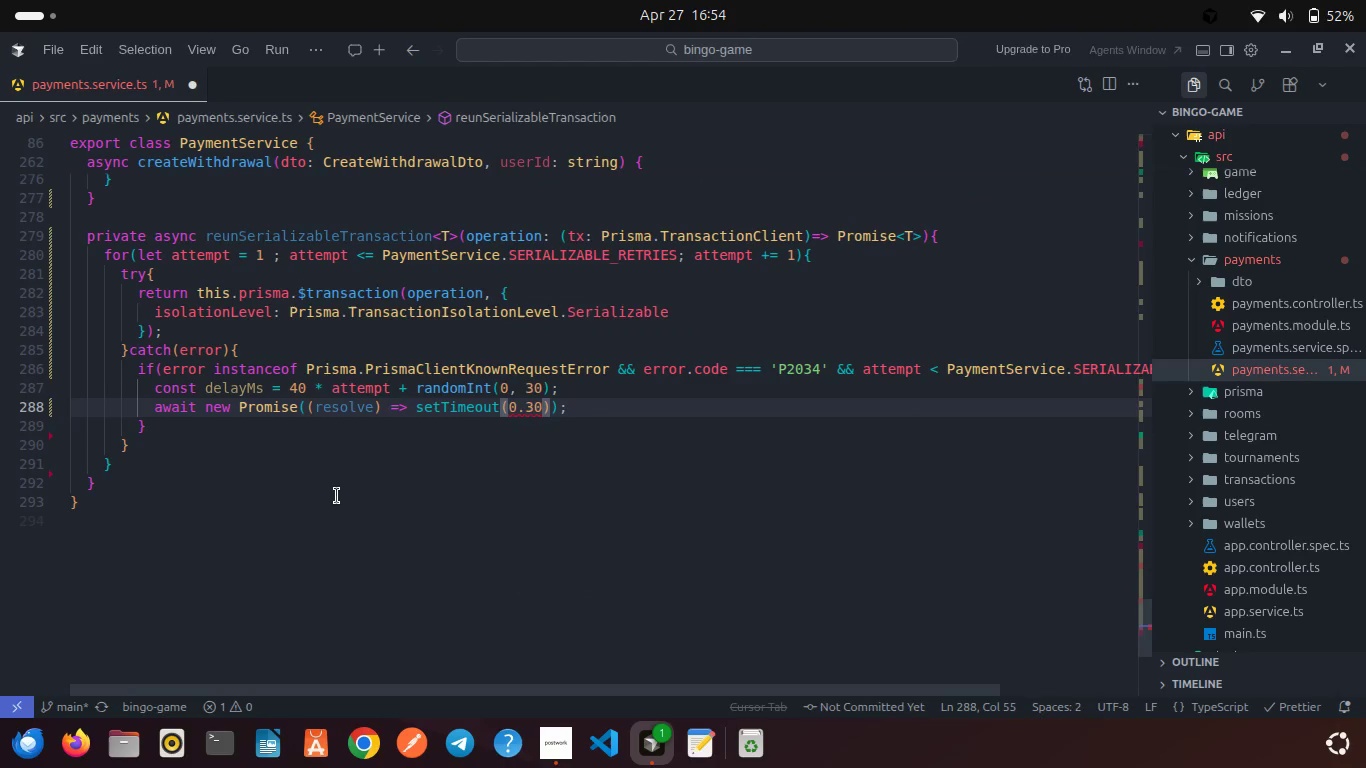 
key(Backspace)
 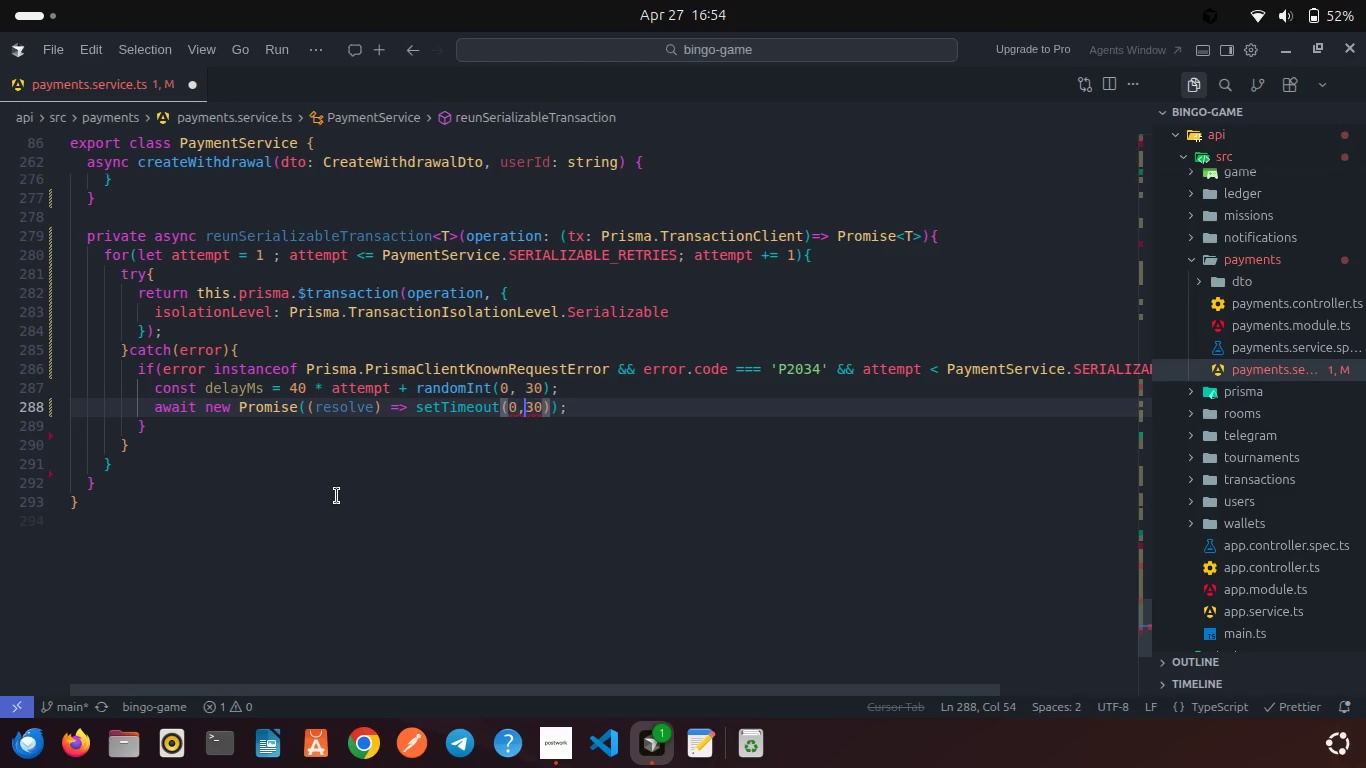 
key(Comma)
 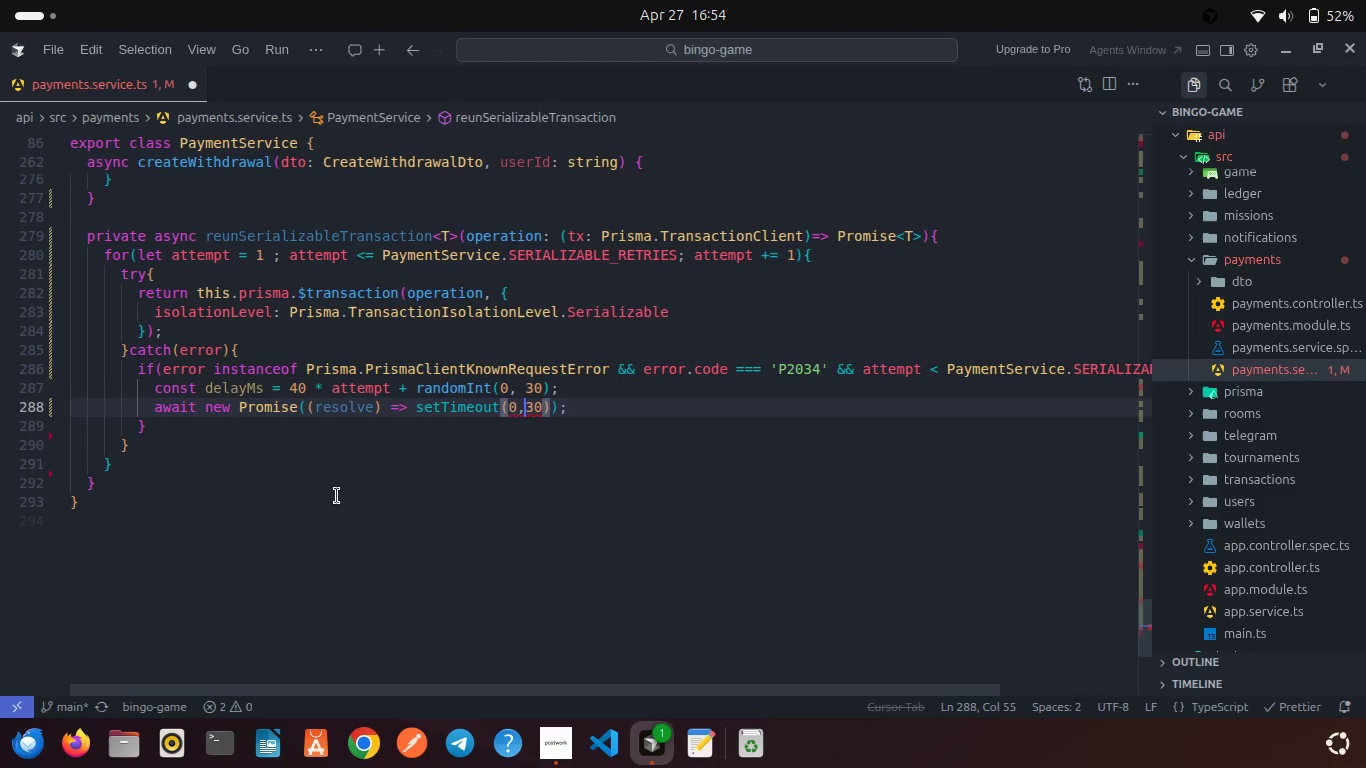 
key(Space)
 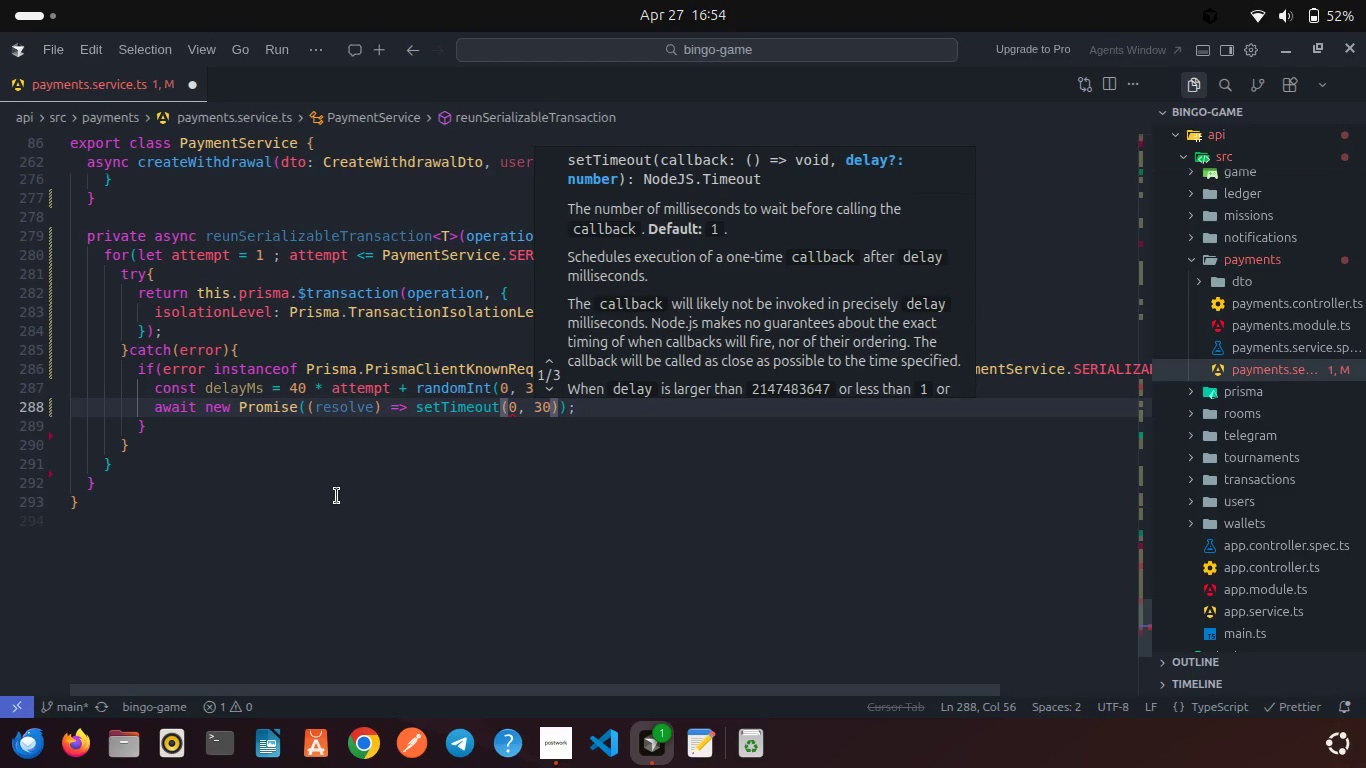 
wait(10.59)
 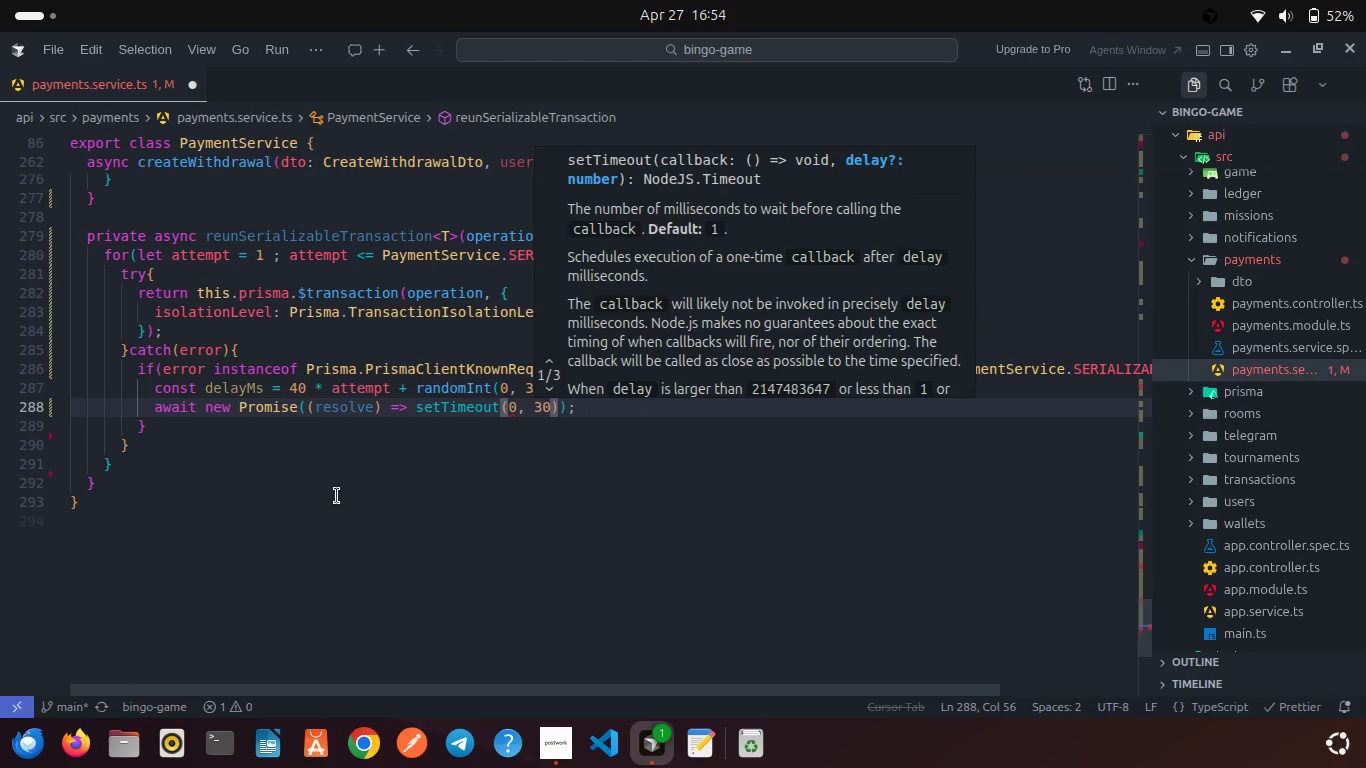 
key(ArrowLeft)
 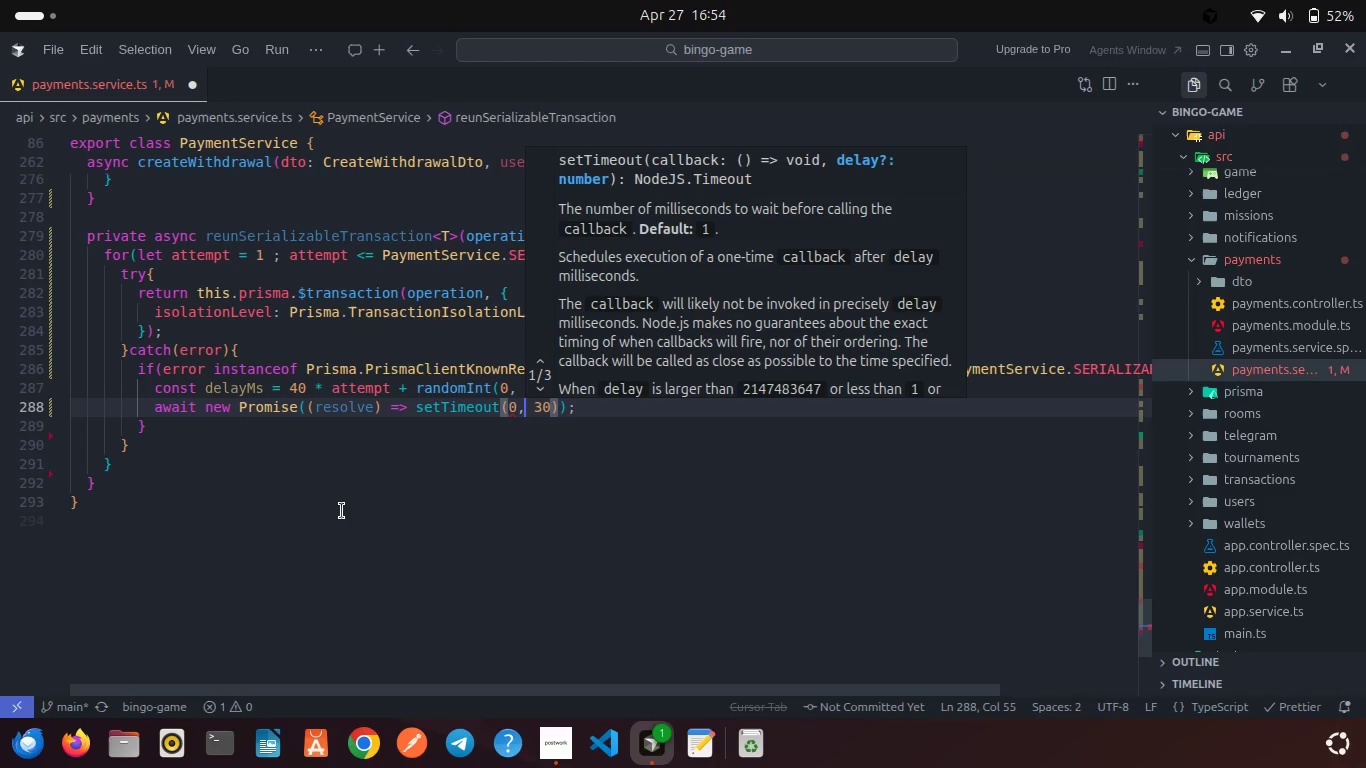 
key(ArrowLeft)
 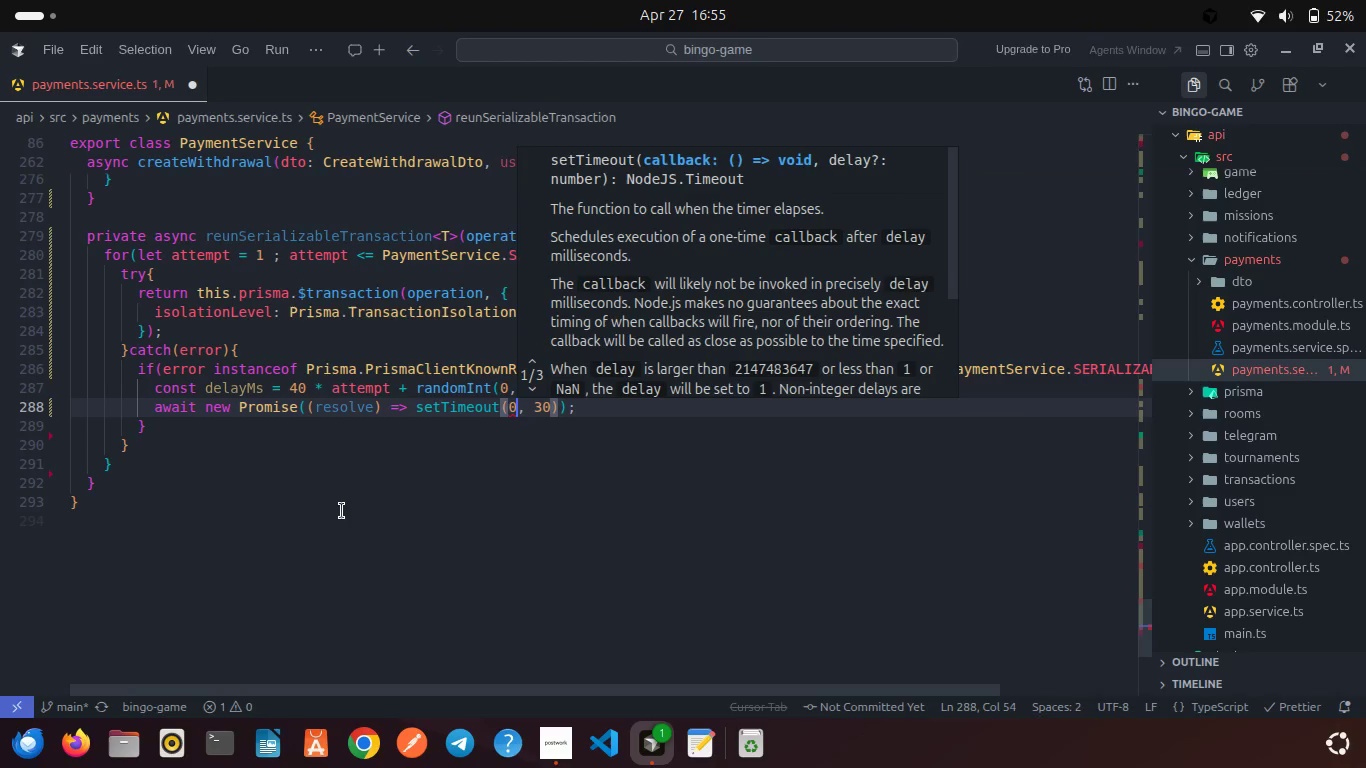 
key(Backspace)
type(re)
 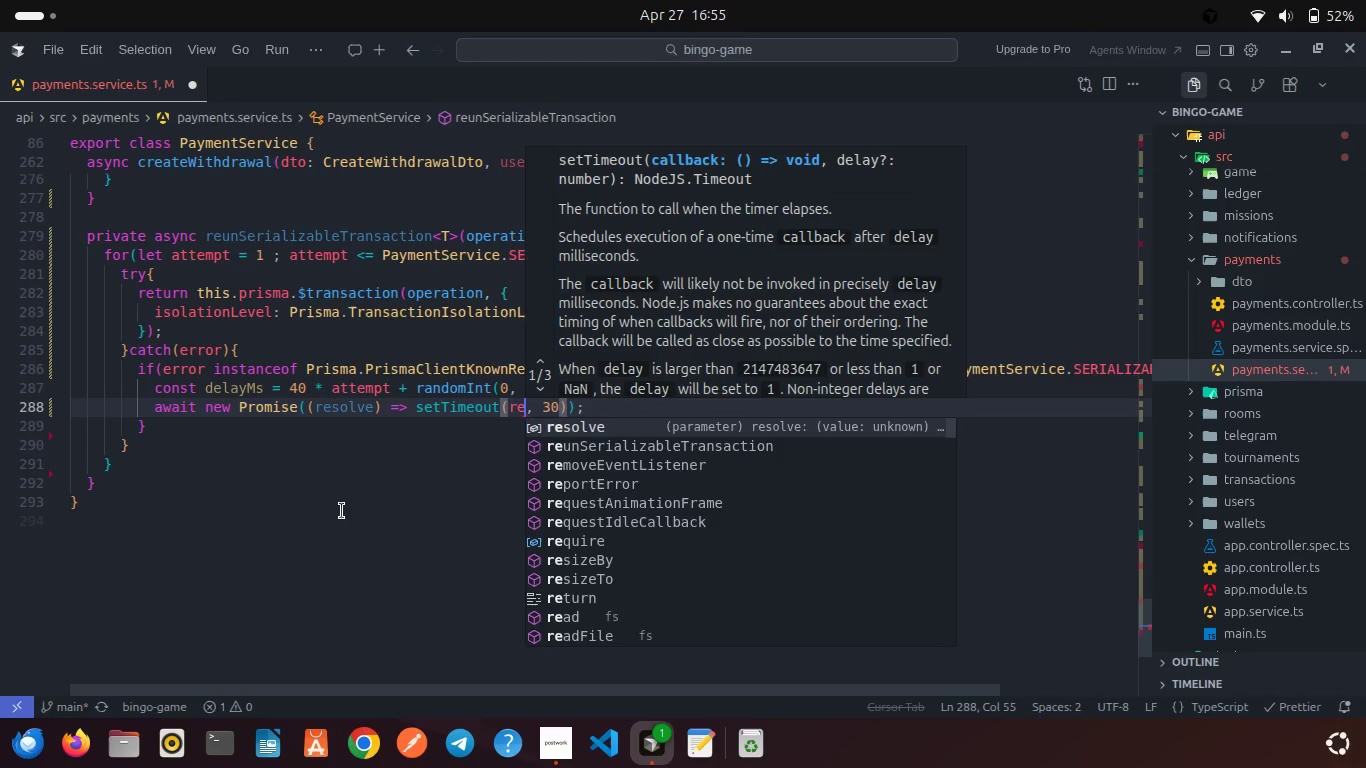 
key(Enter)
 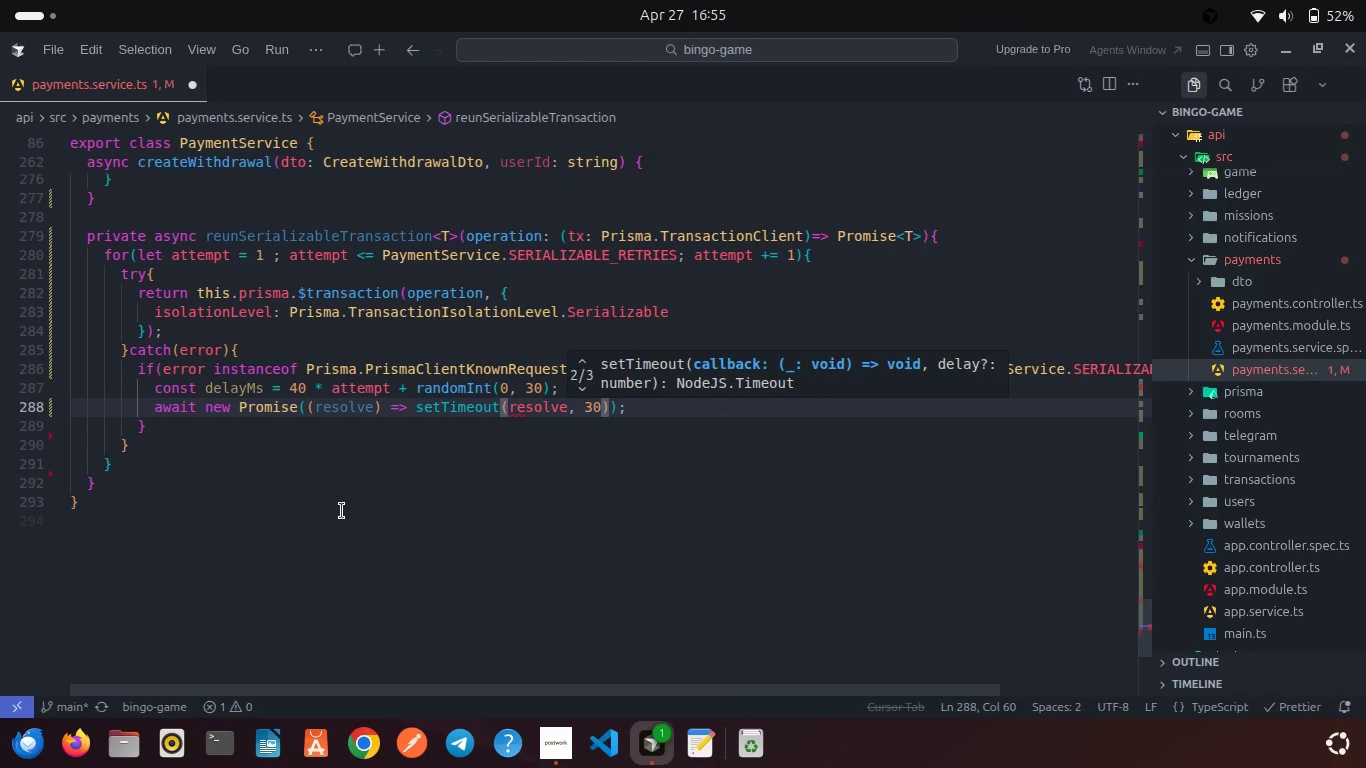 
key(ArrowRight)
 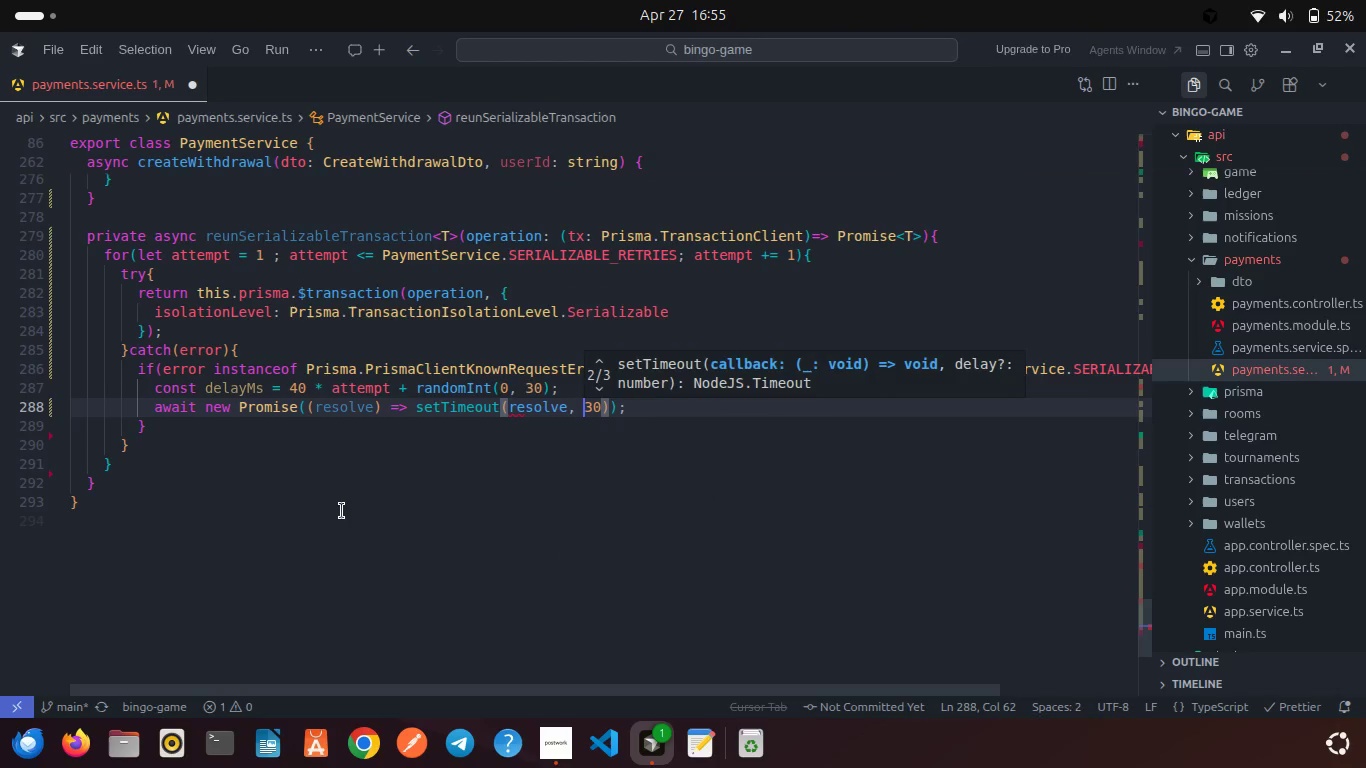 
key(ArrowRight)
 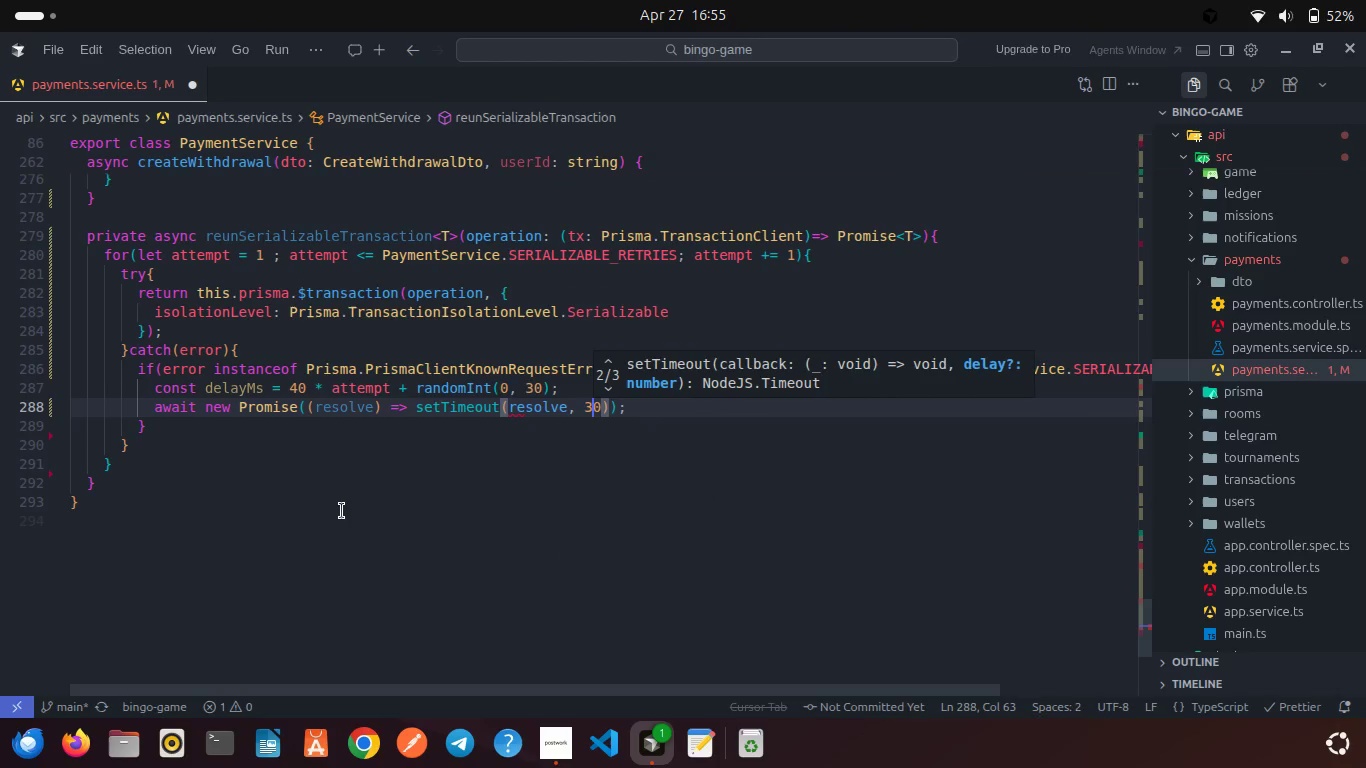 
key(ArrowRight)
 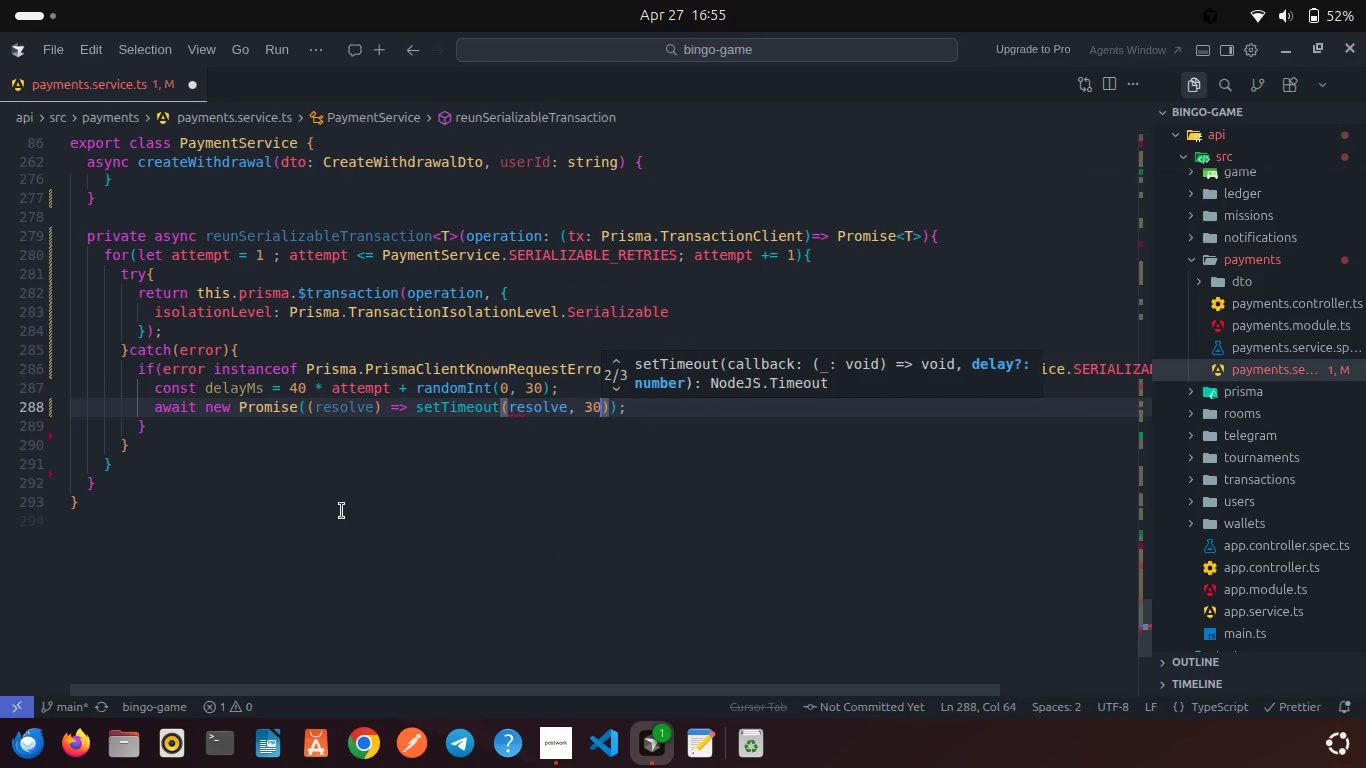 
key(ArrowRight)
 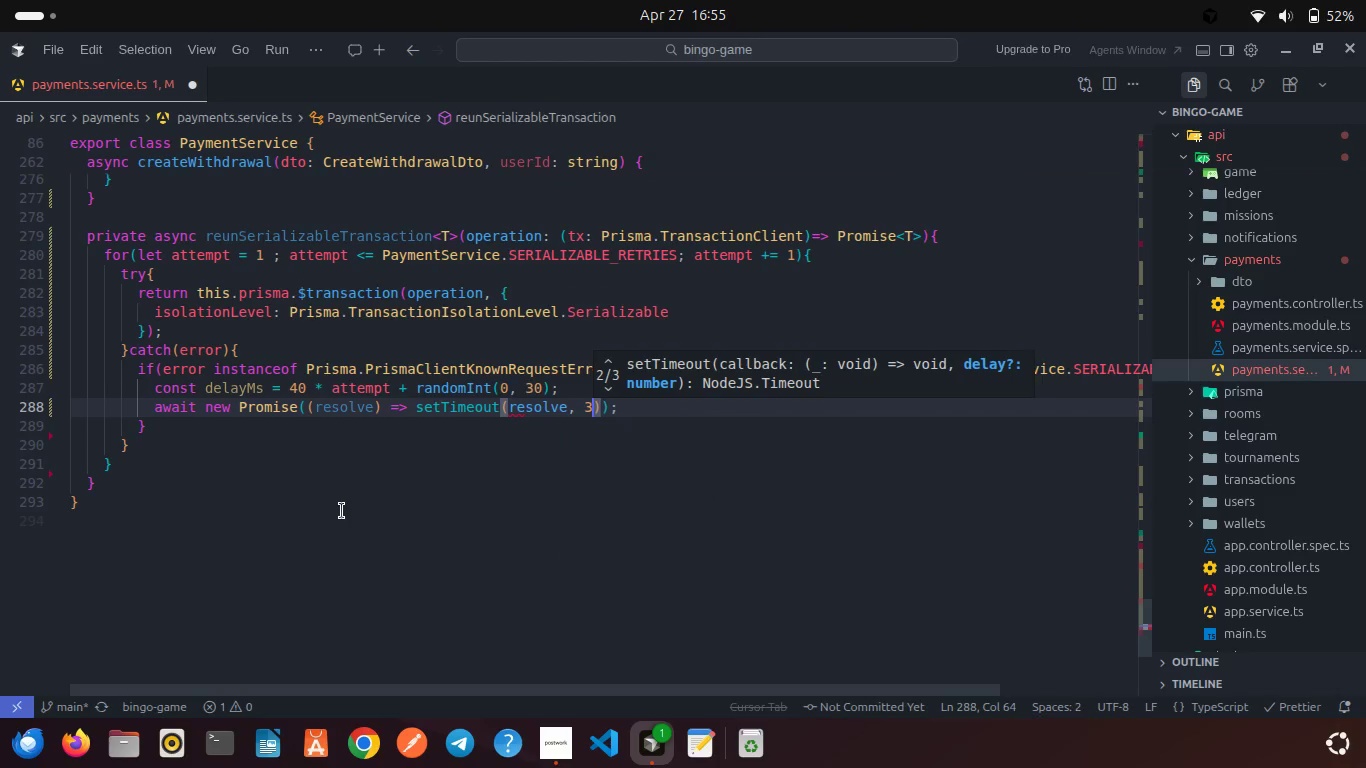 
key(Backspace)
key(Backspace)
type(dela)
 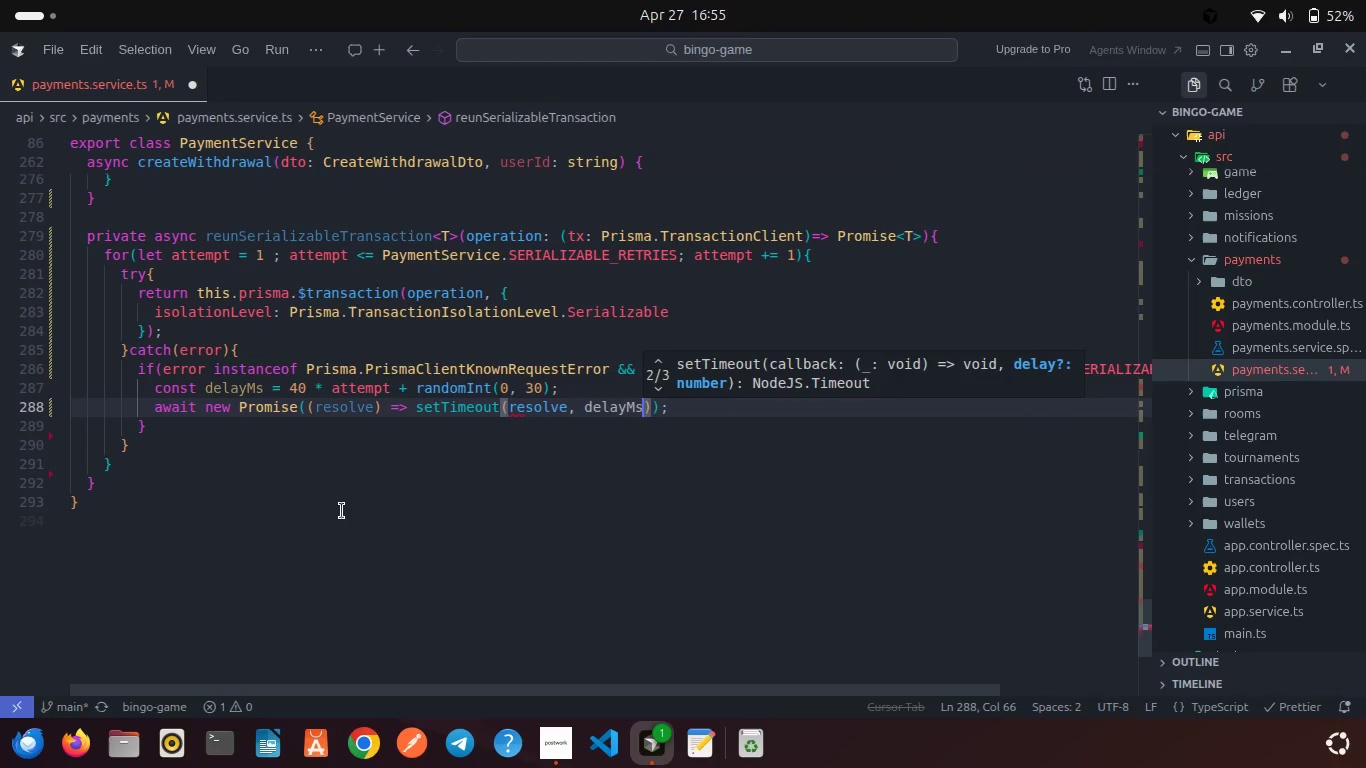 
key(Enter)
 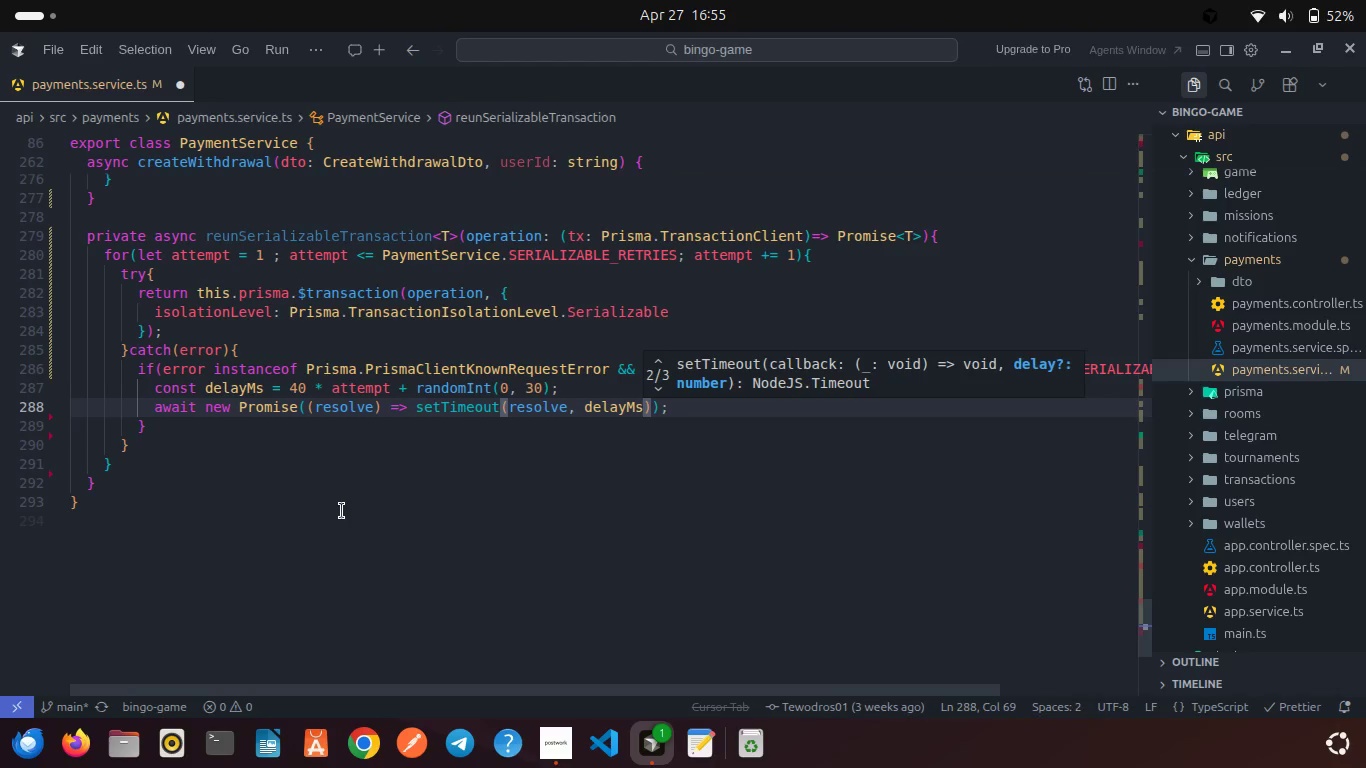 
wait(6.2)
 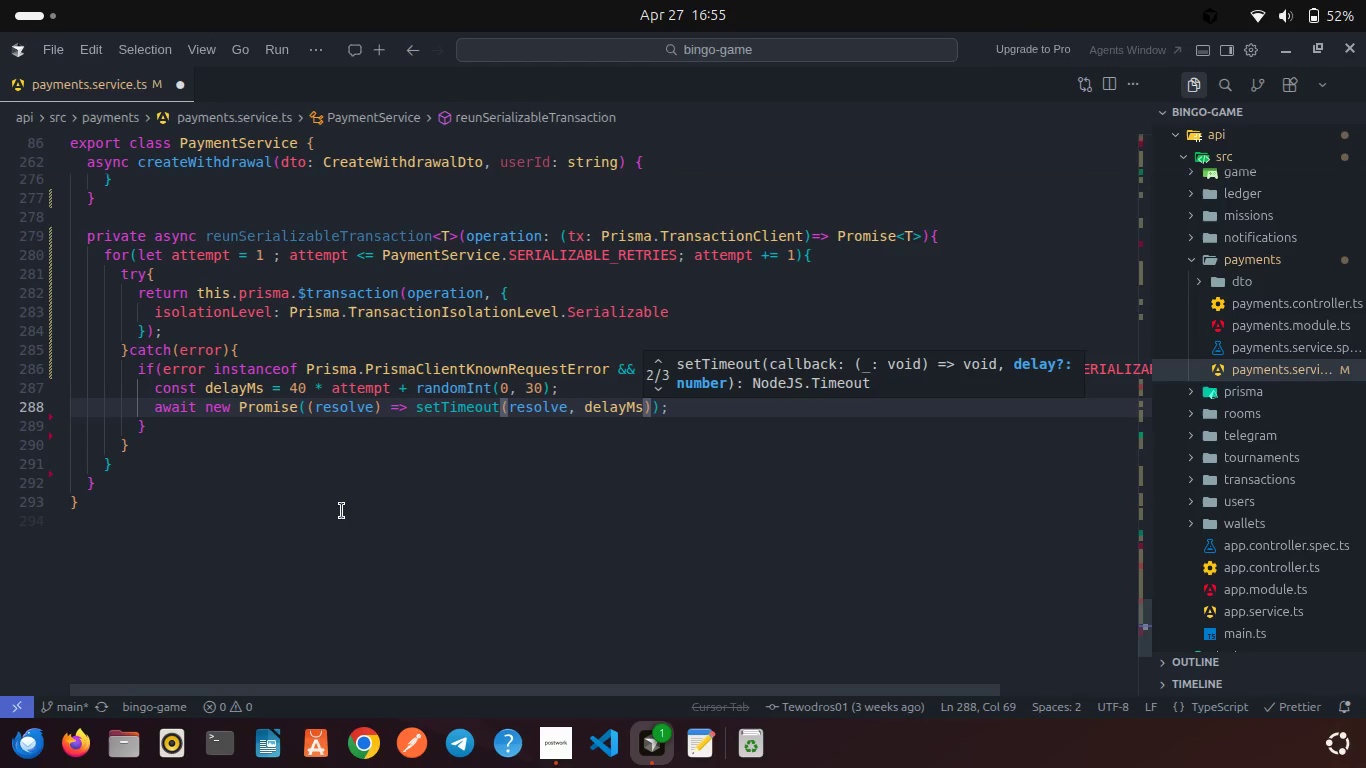 
left_click([690, 403])
 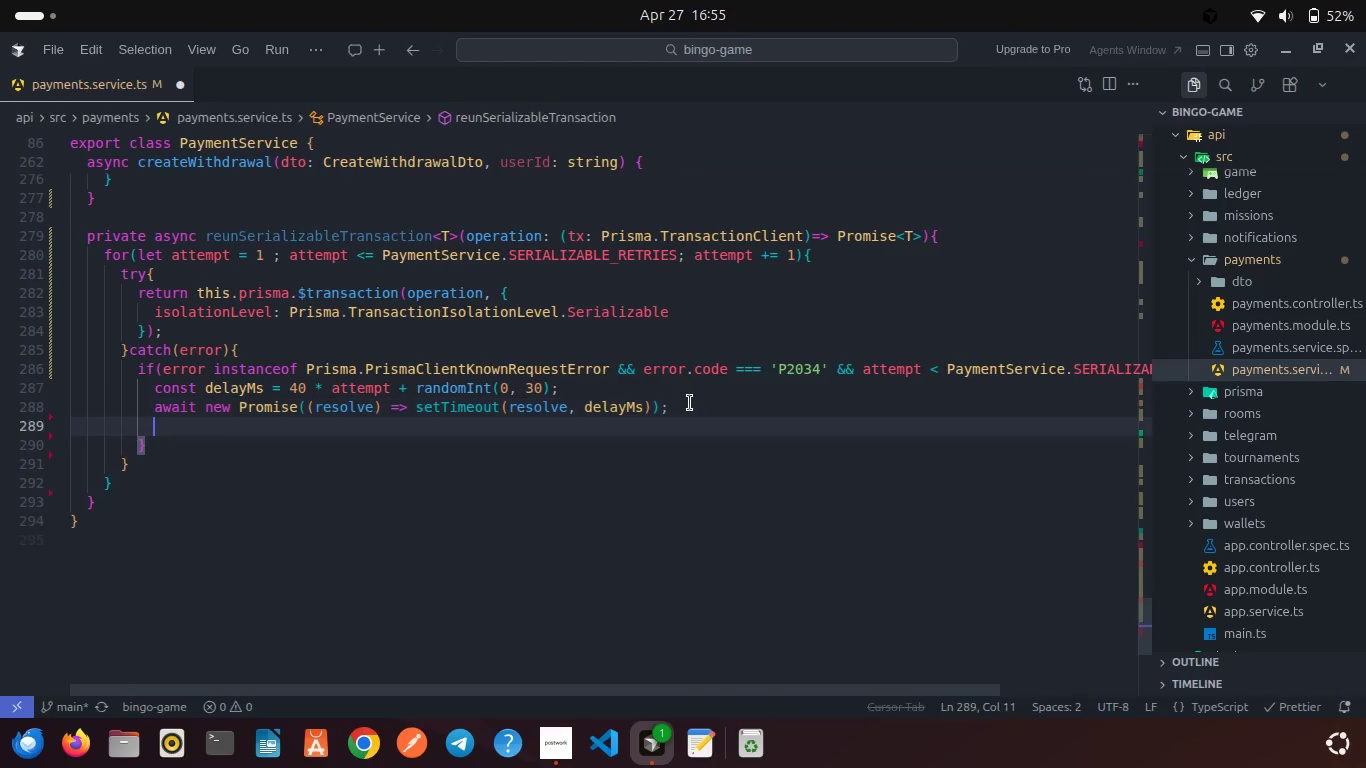 
key(Enter)
 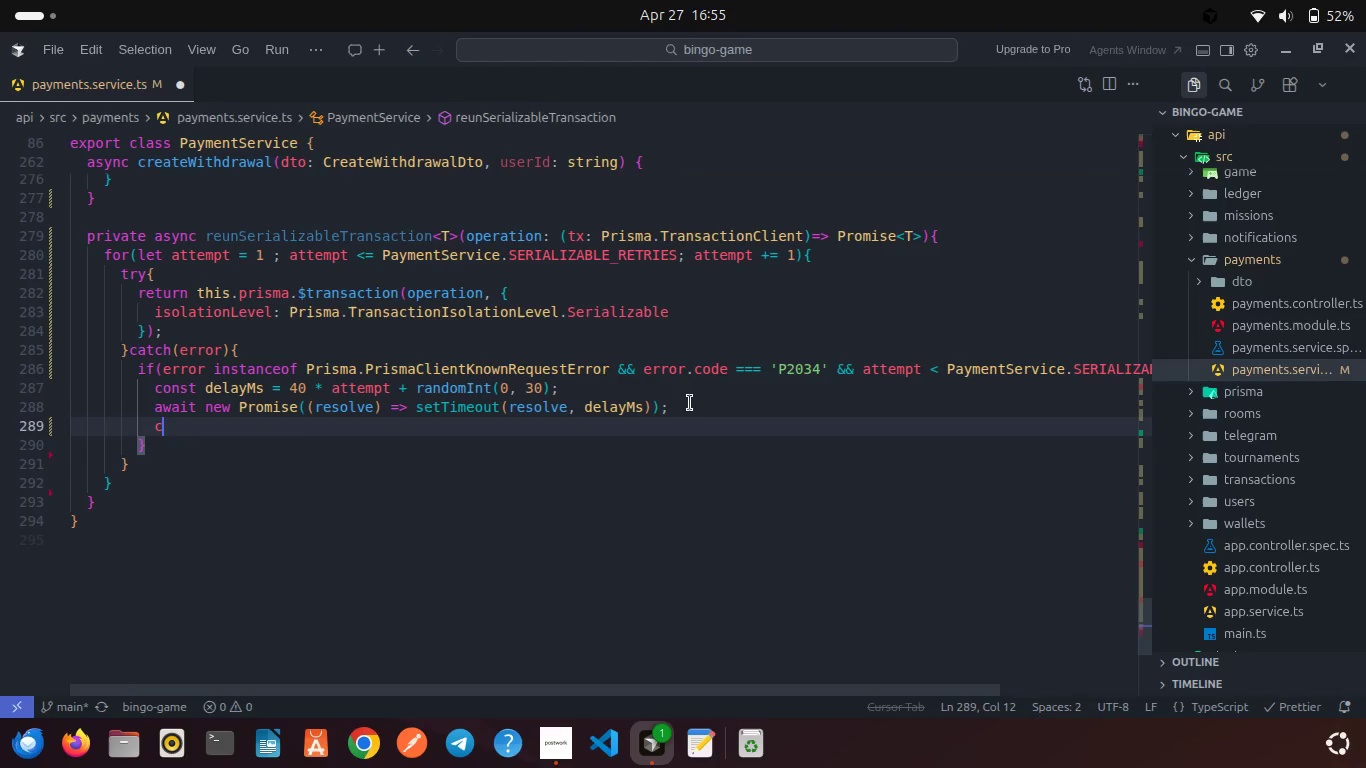 
type(contin)
 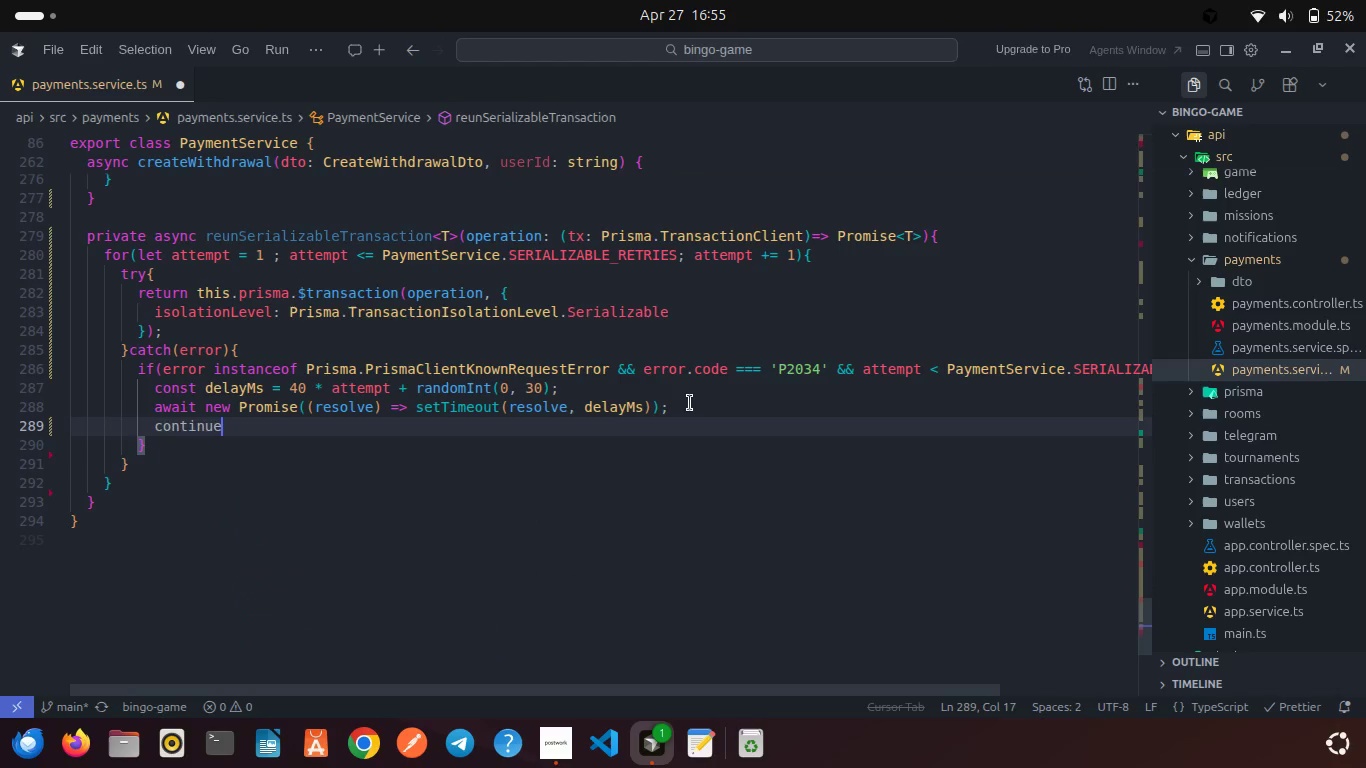 
key(Enter)
 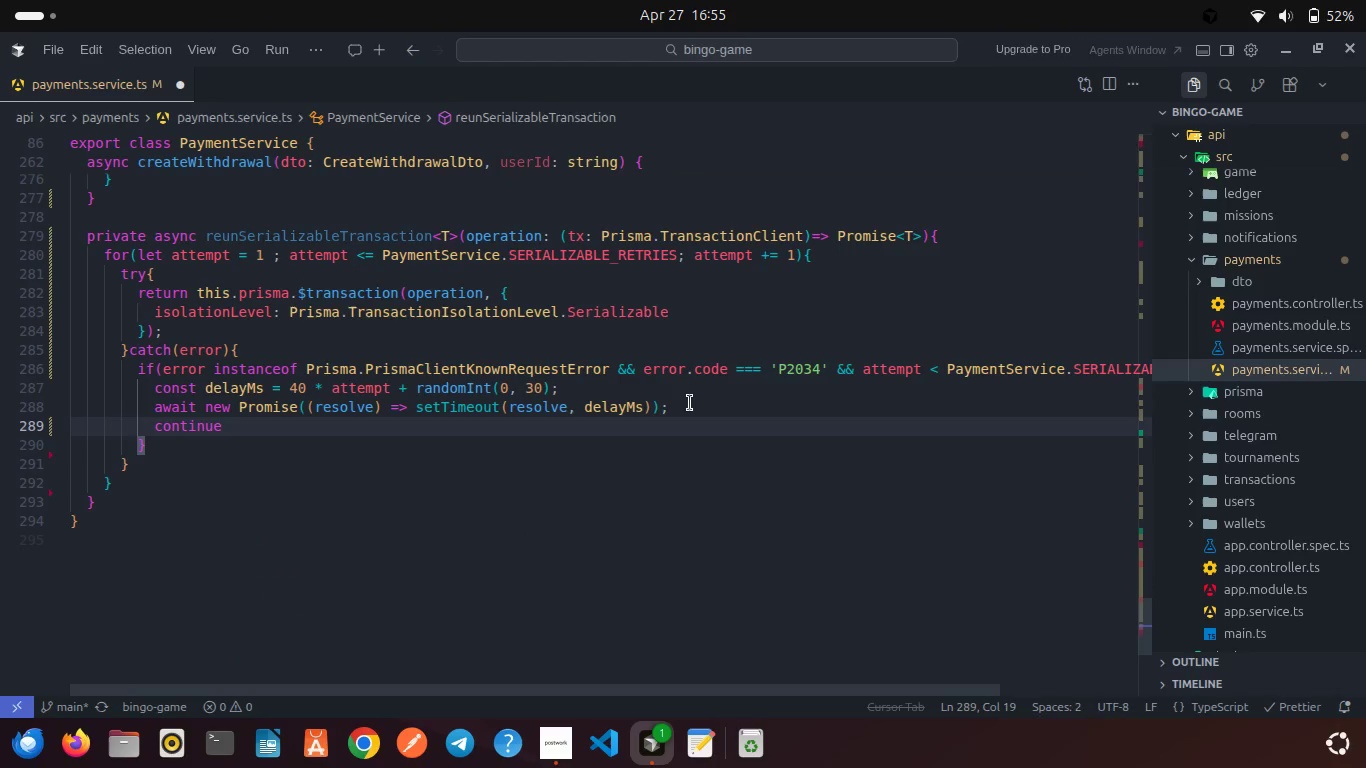 
key(Semicolon)
 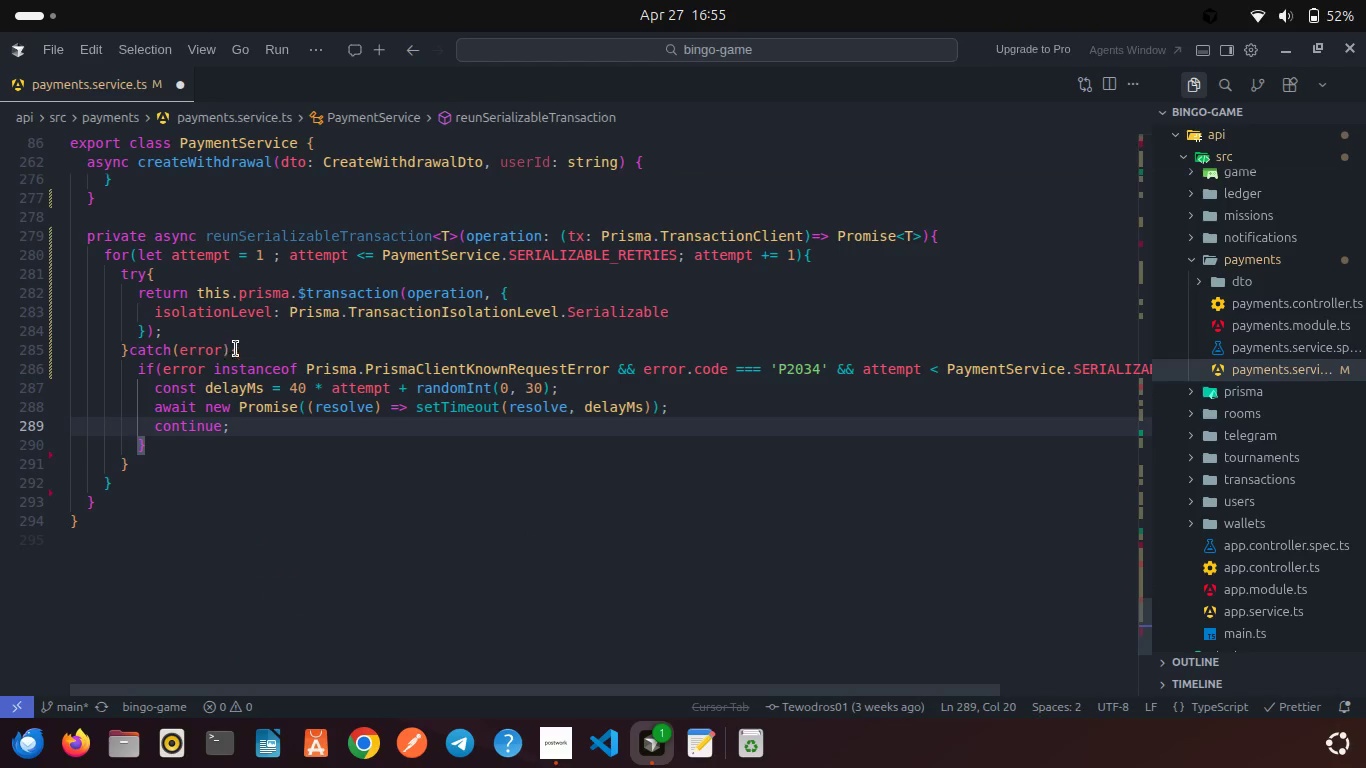 
left_click([251, 354])
 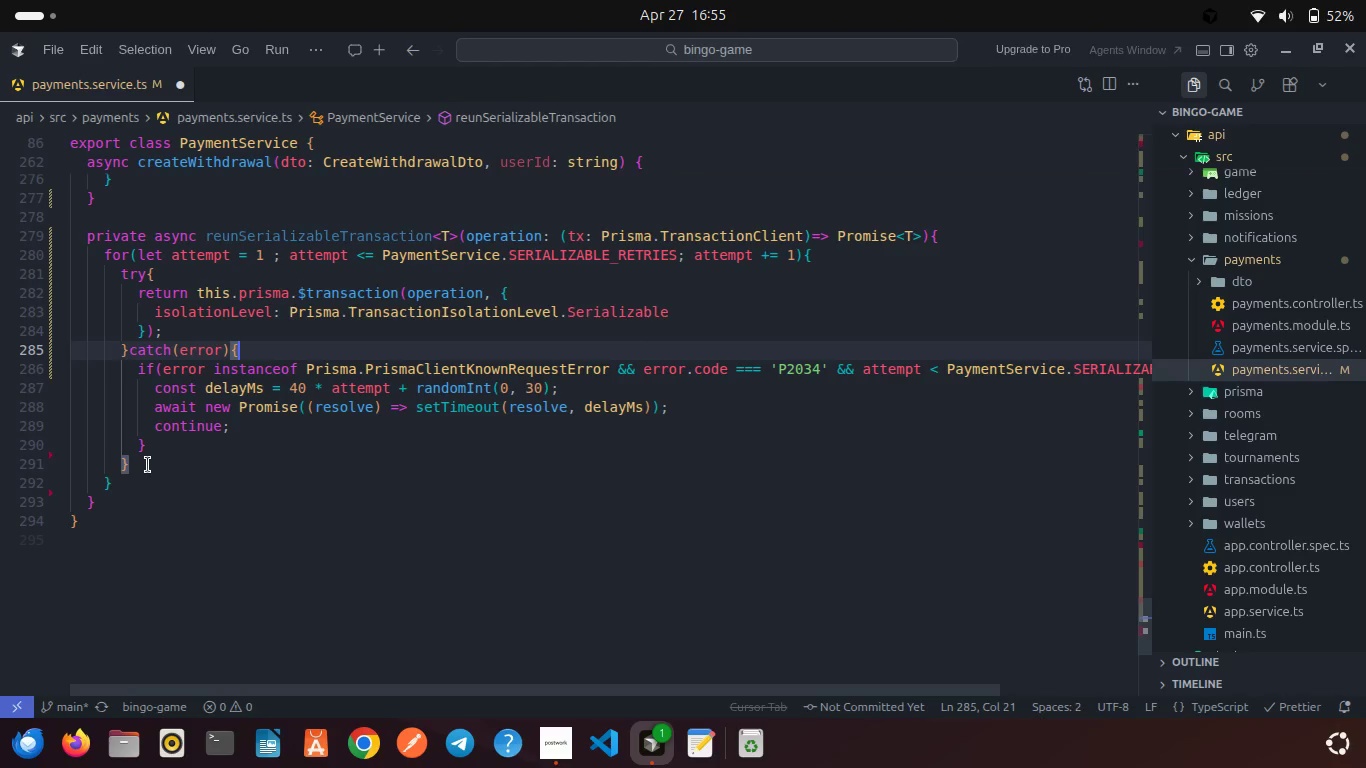 
left_click([148, 465])
 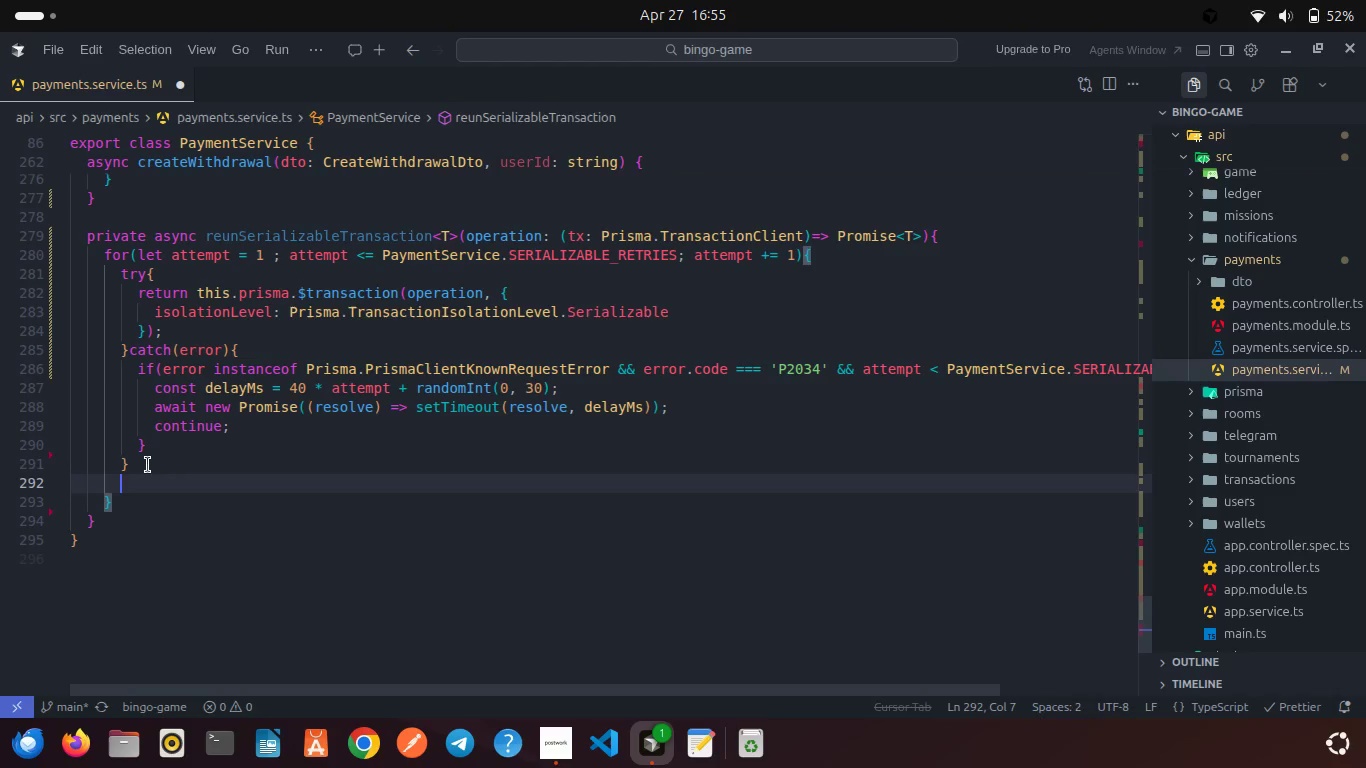 
key(Enter)
 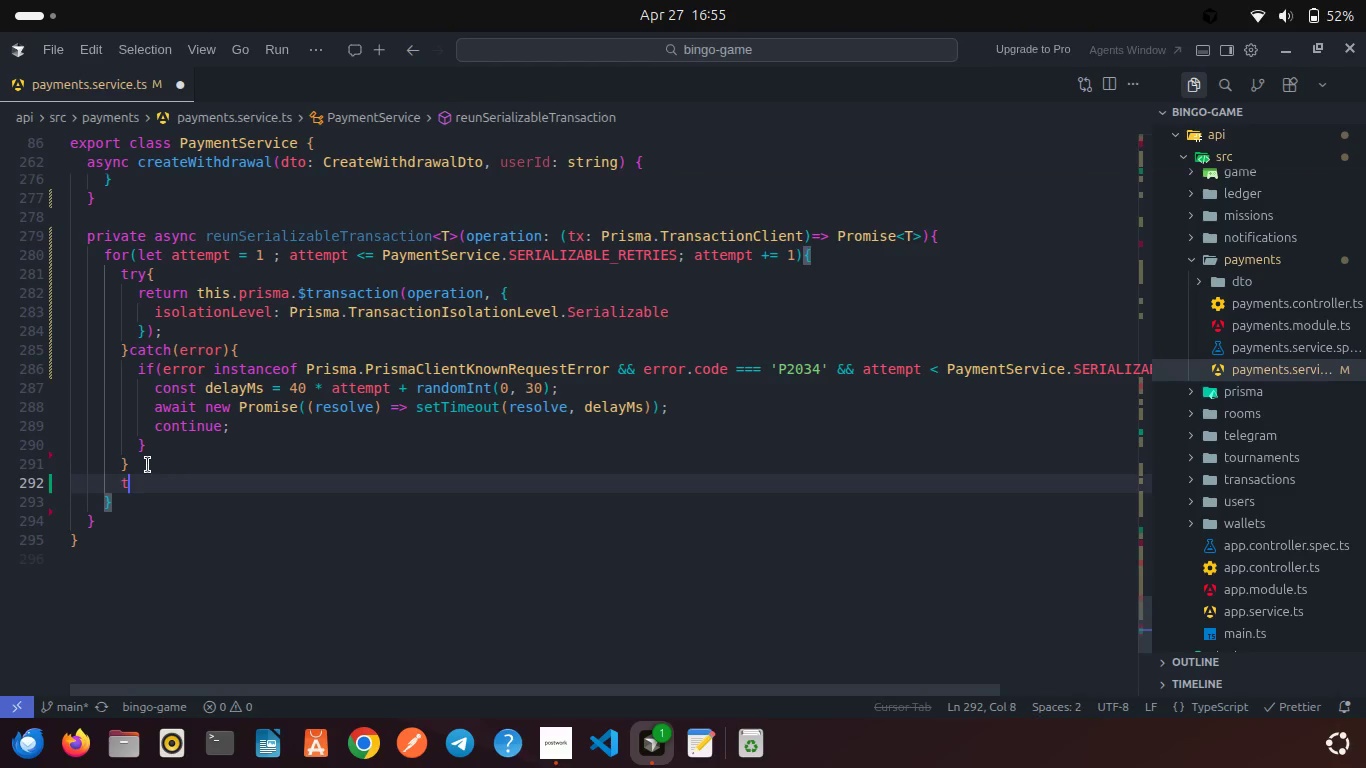 
type(thr)
 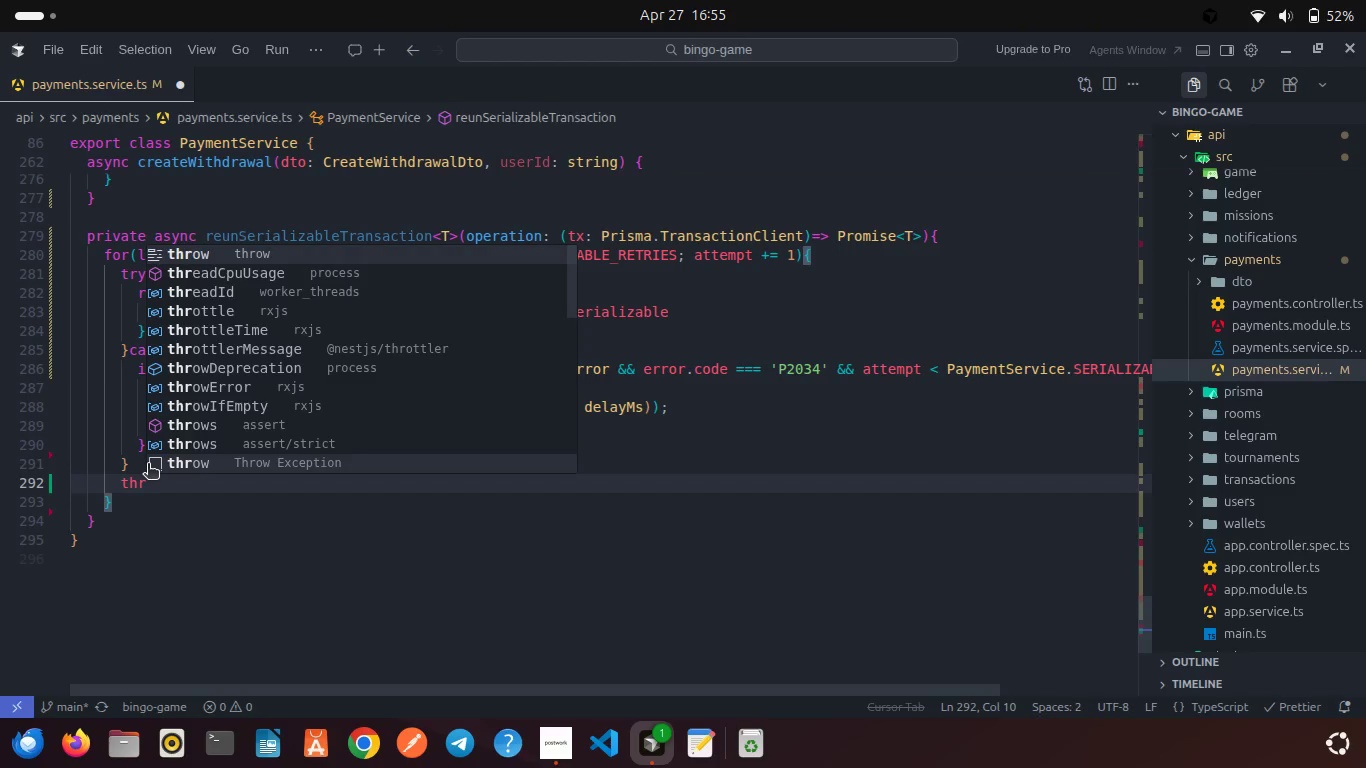 
key(Enter)
 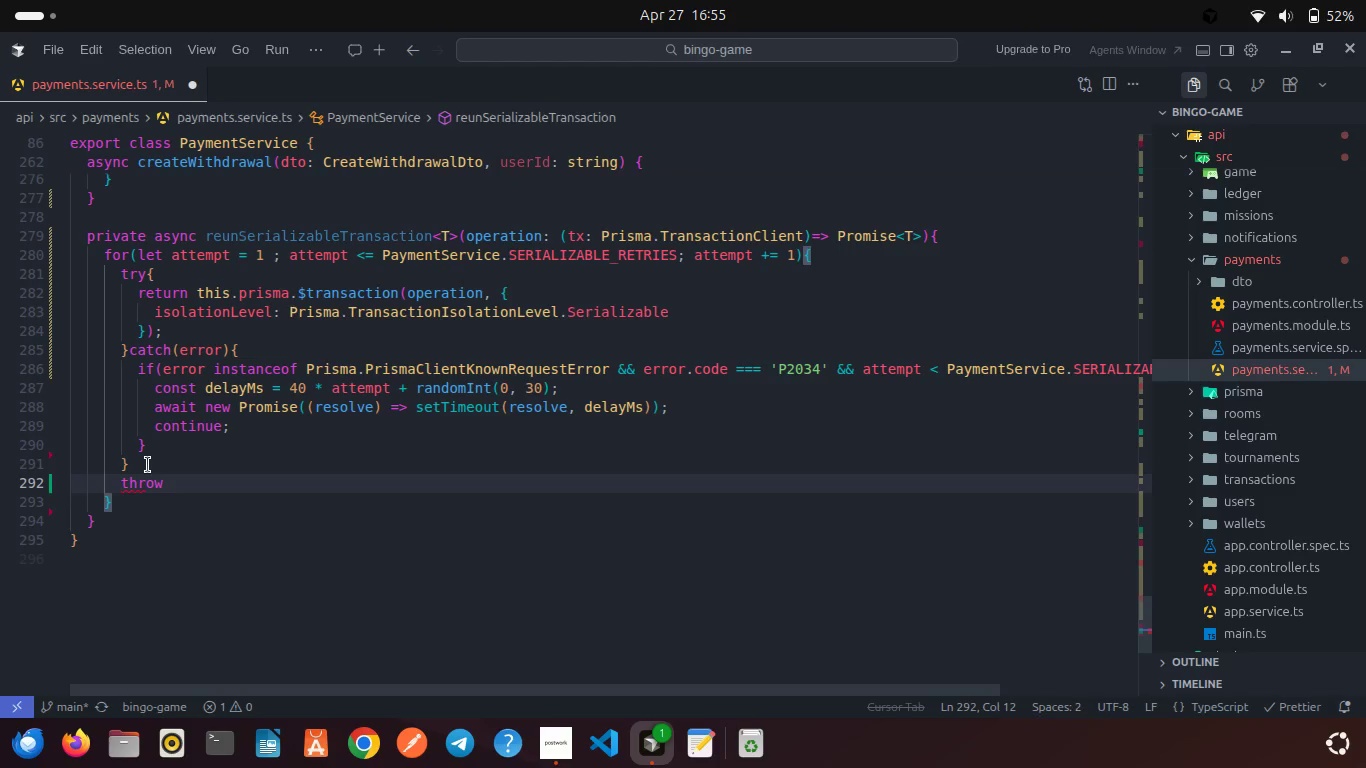 
type( error)
 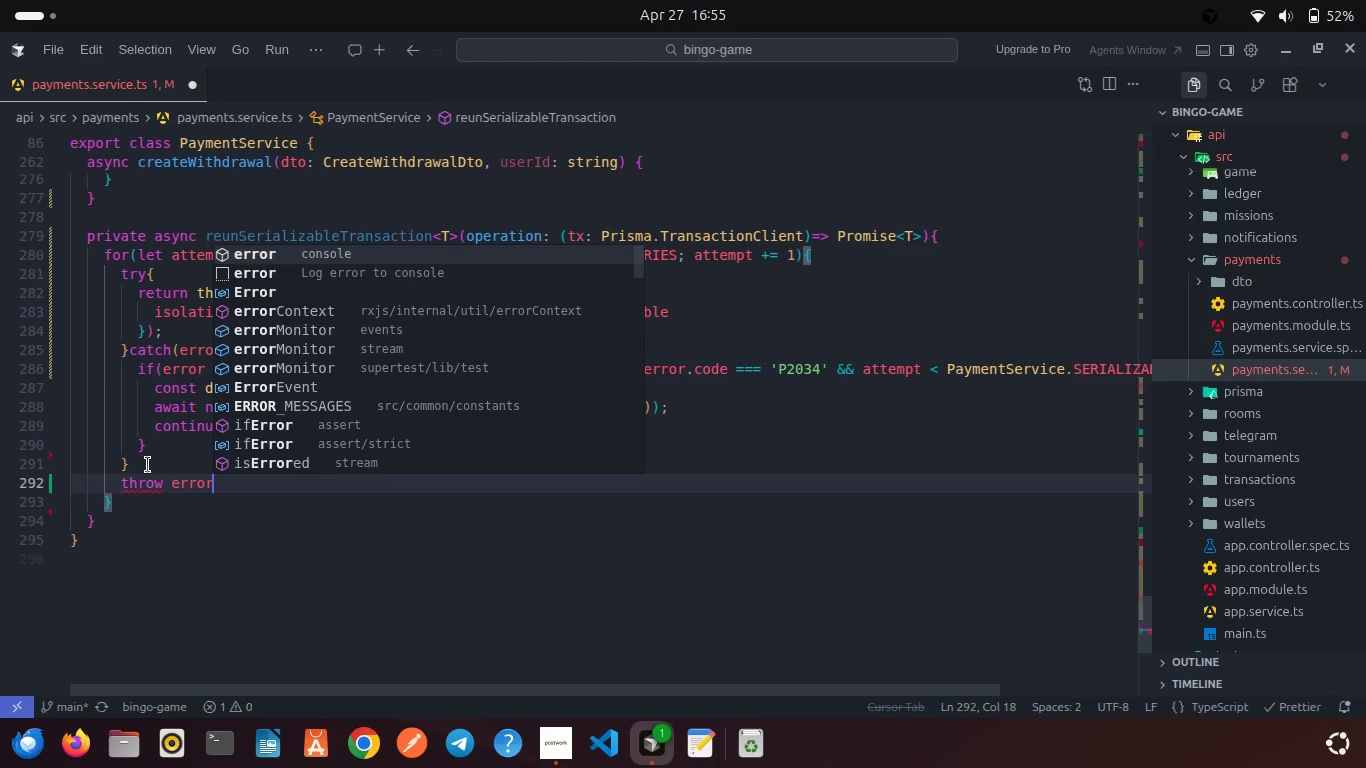 
key(Enter)
 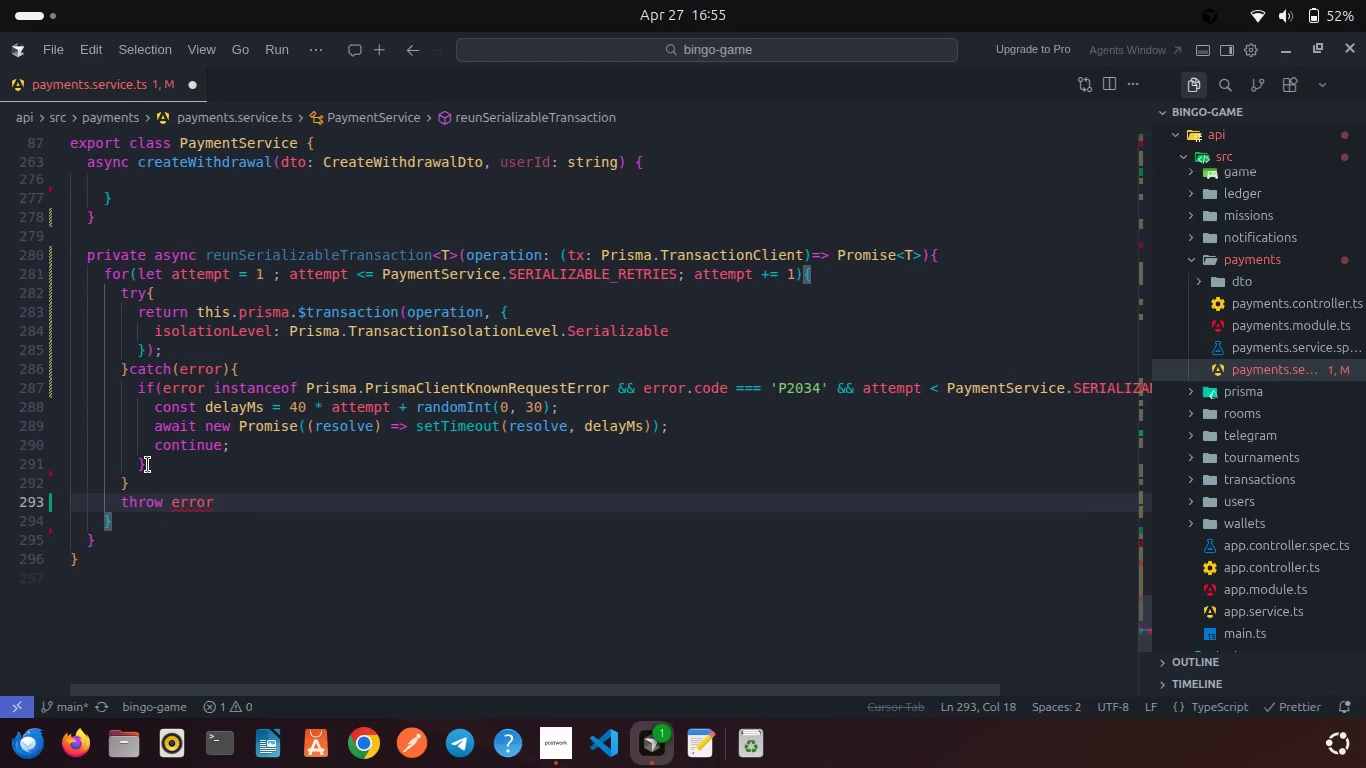 
key(Semicolon)
 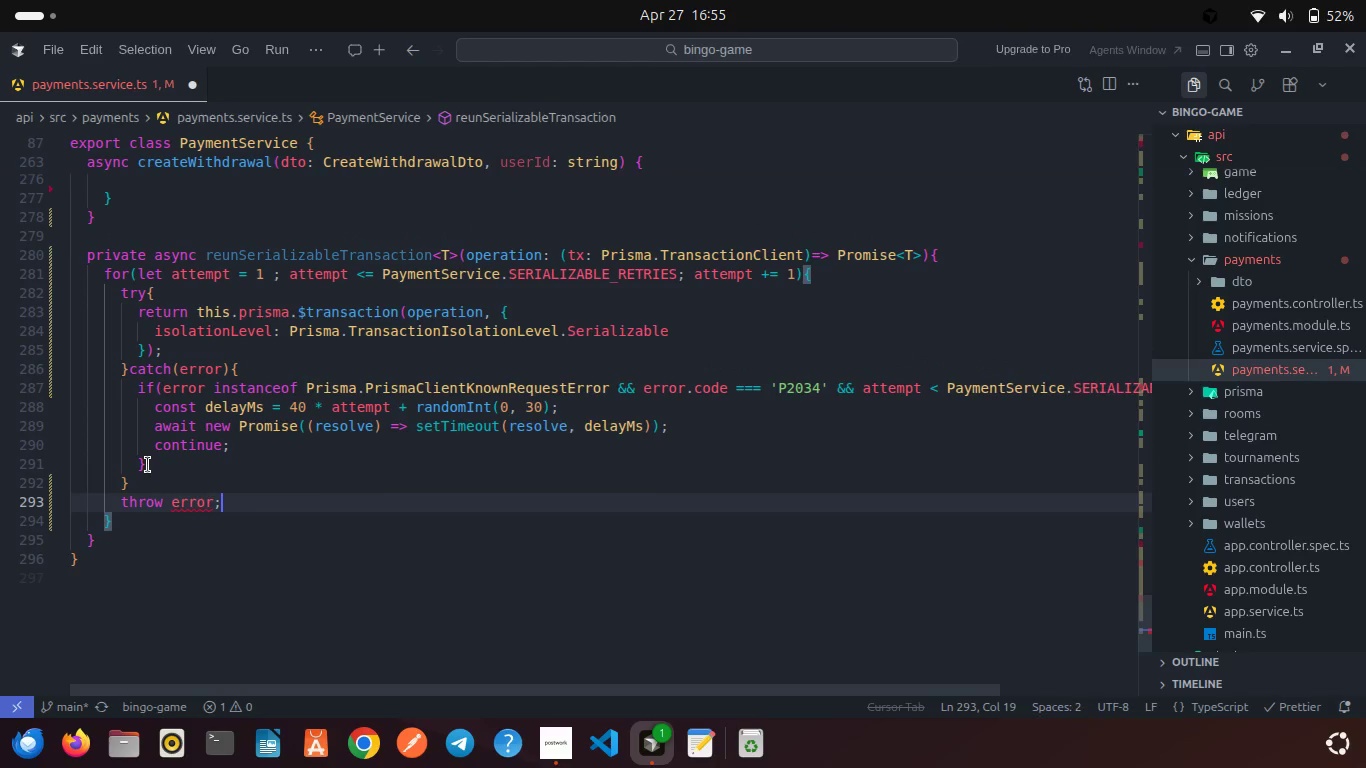 
key(Control+S)
 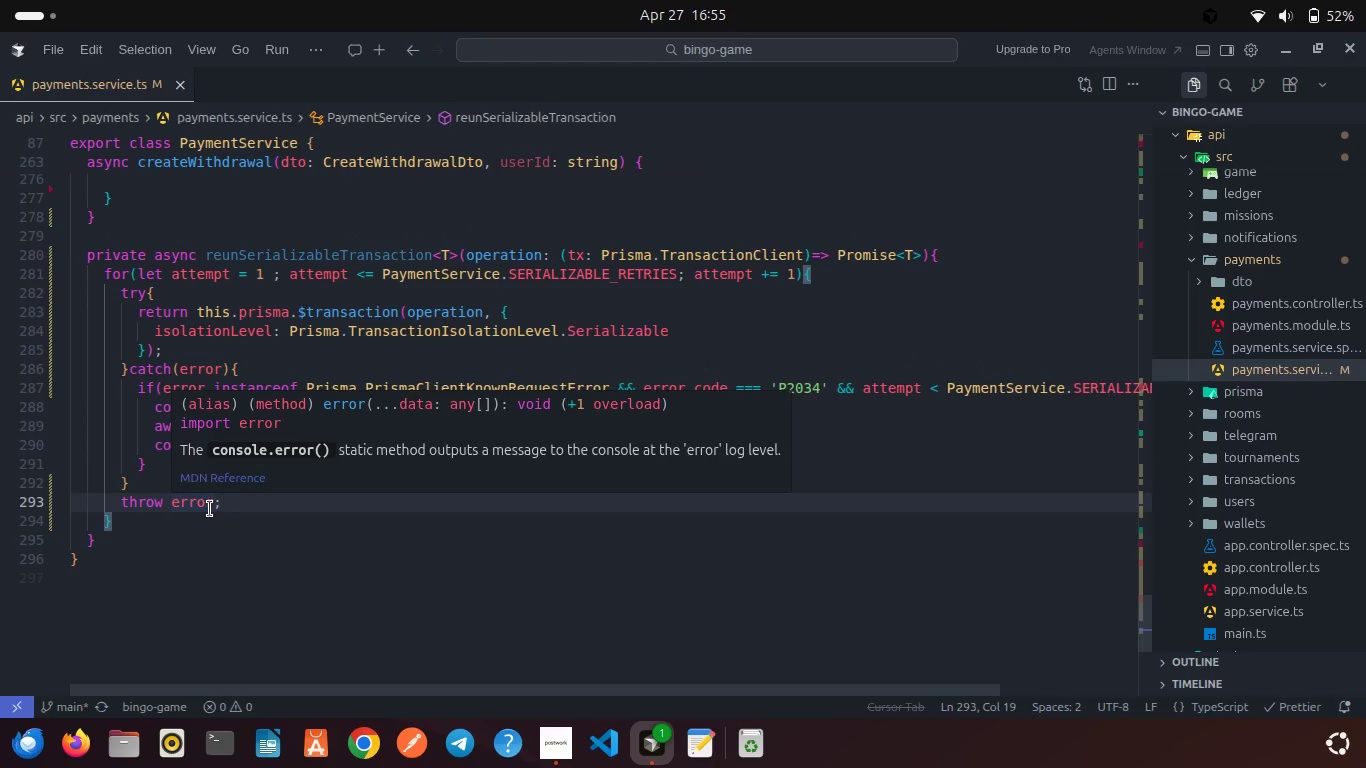 
scroll: coordinate [210, 509], scroll_direction: down, amount: 2.0
 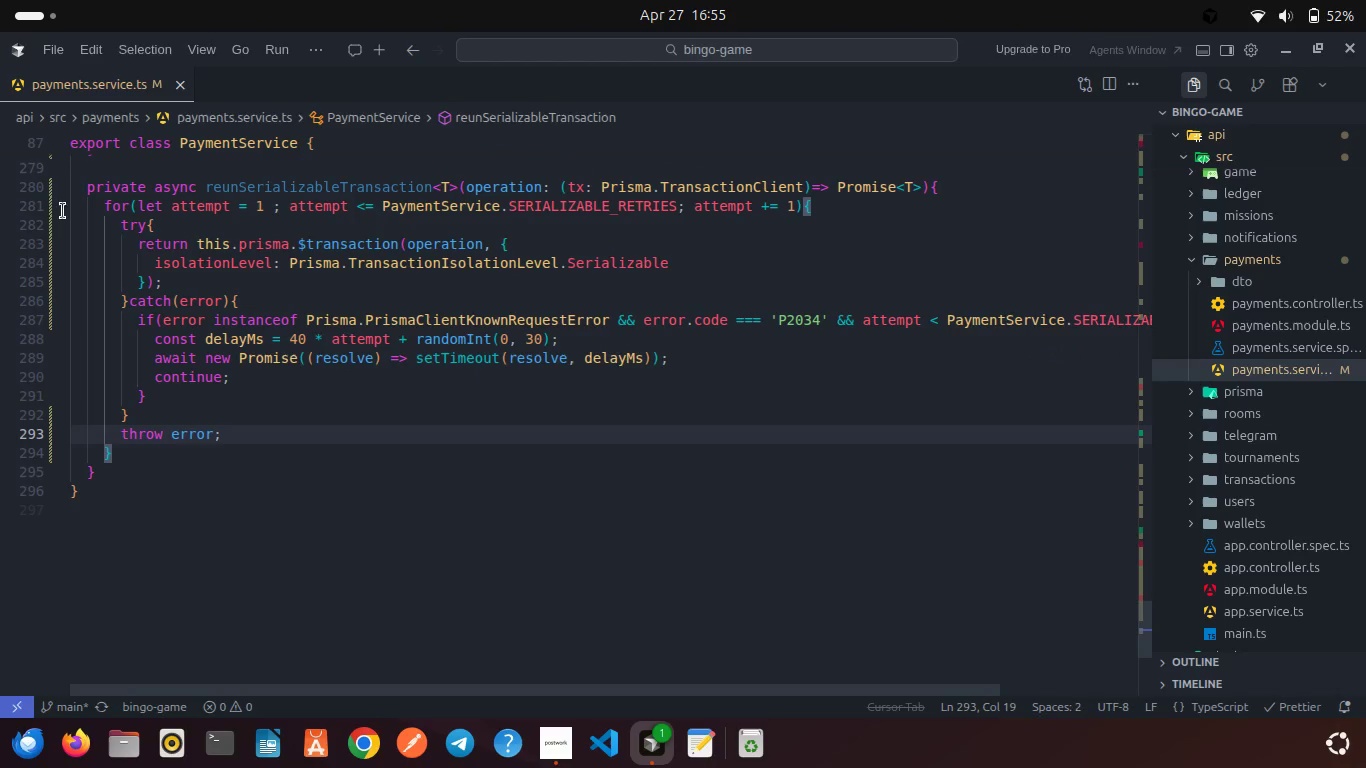 
left_click([54, 208])
 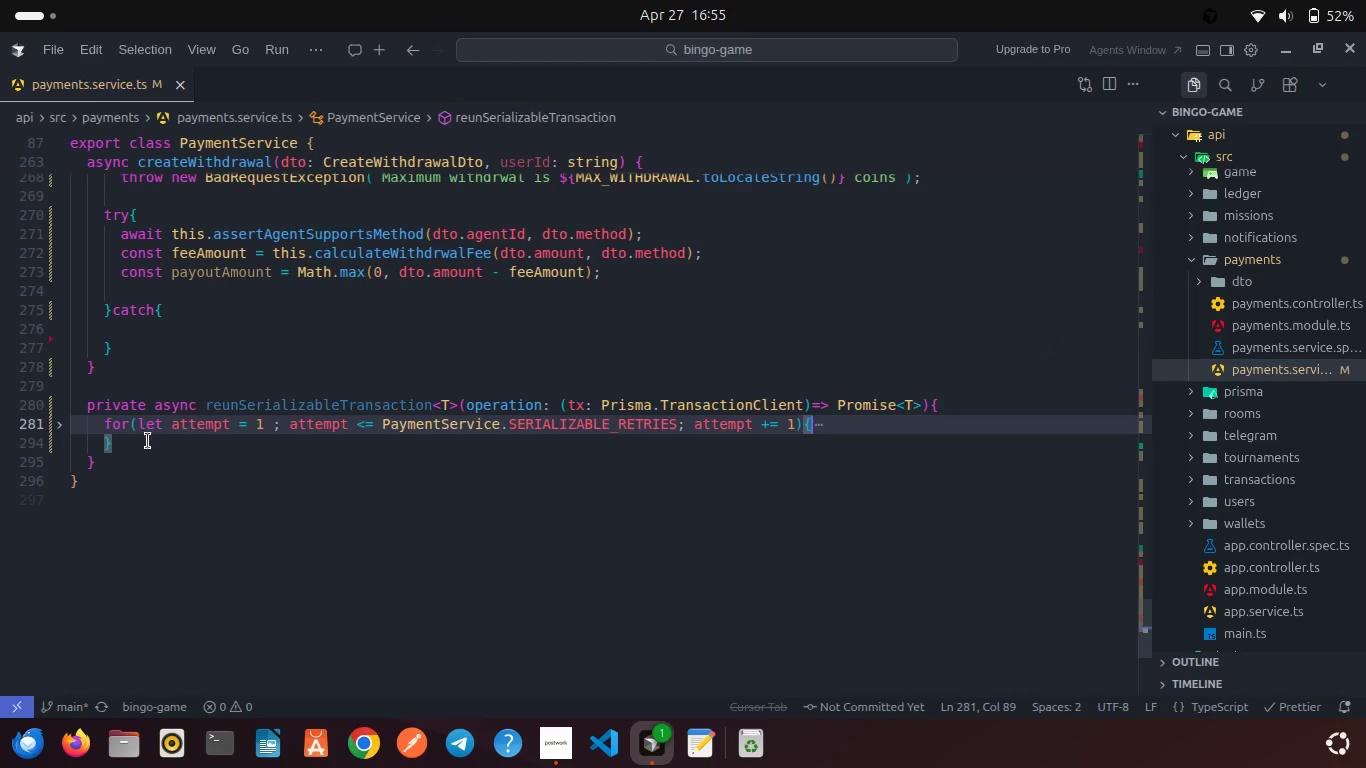 
left_click([148, 441])
 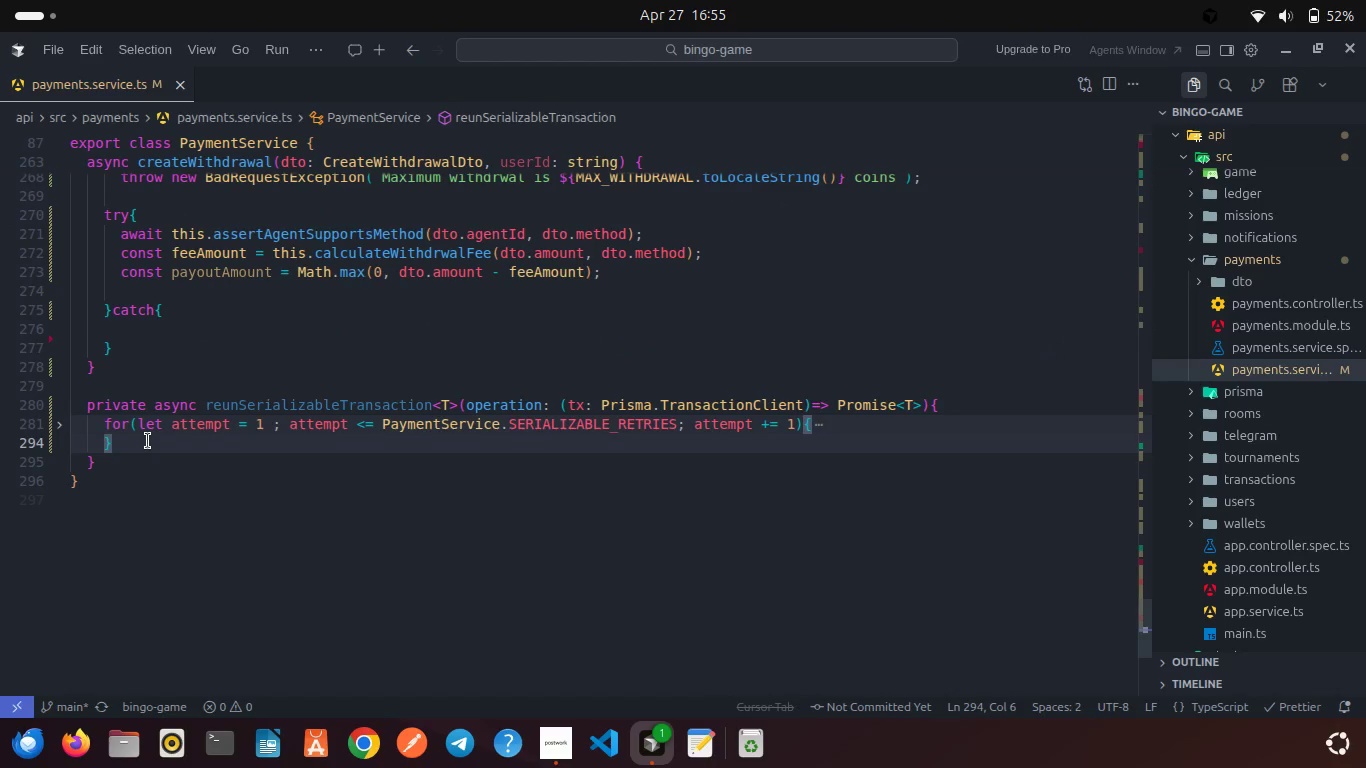 
key(Enter)
 